 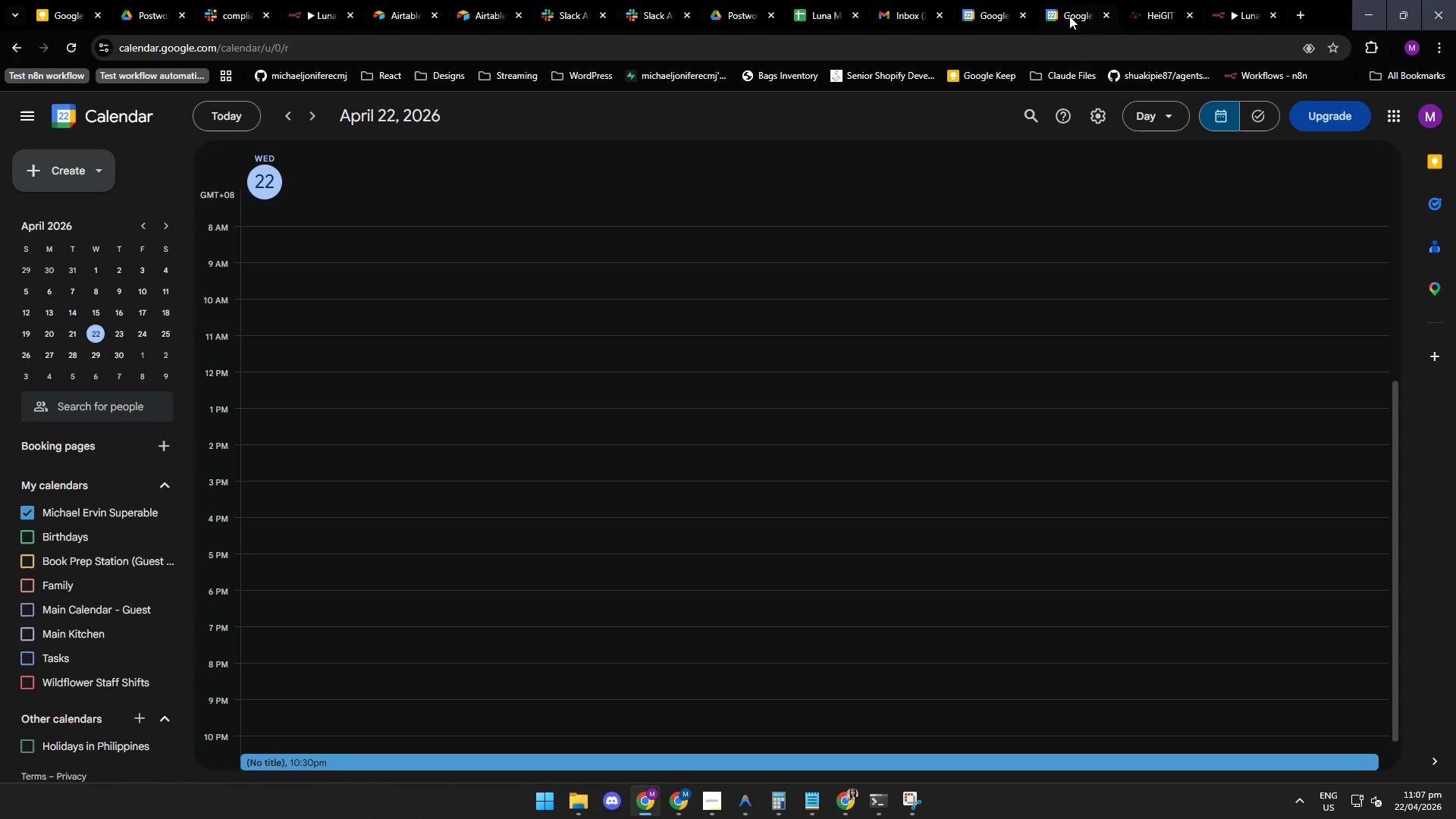 
left_click([814, 15])
 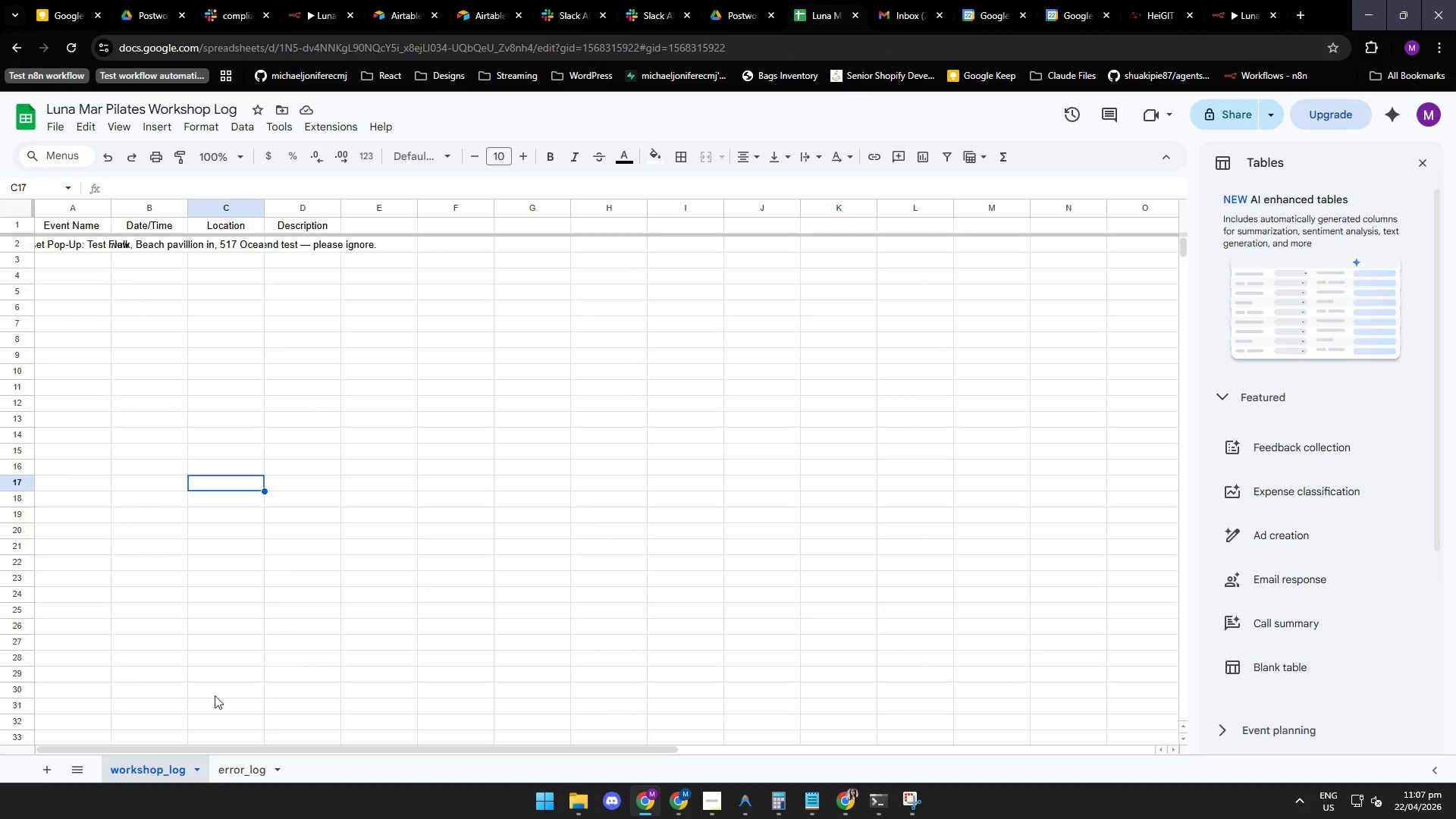 
left_click([155, 772])
 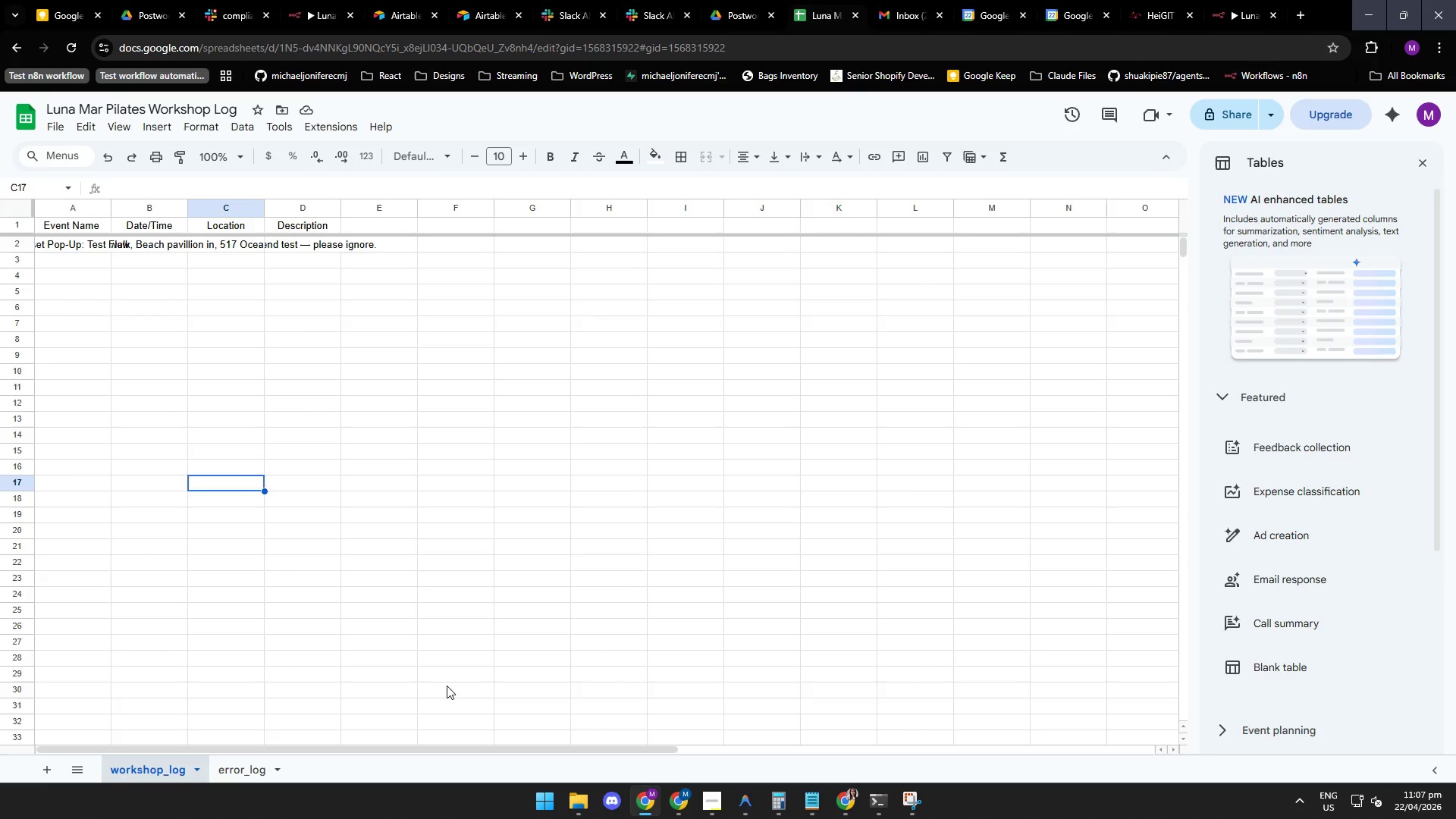 
wait(8.36)
 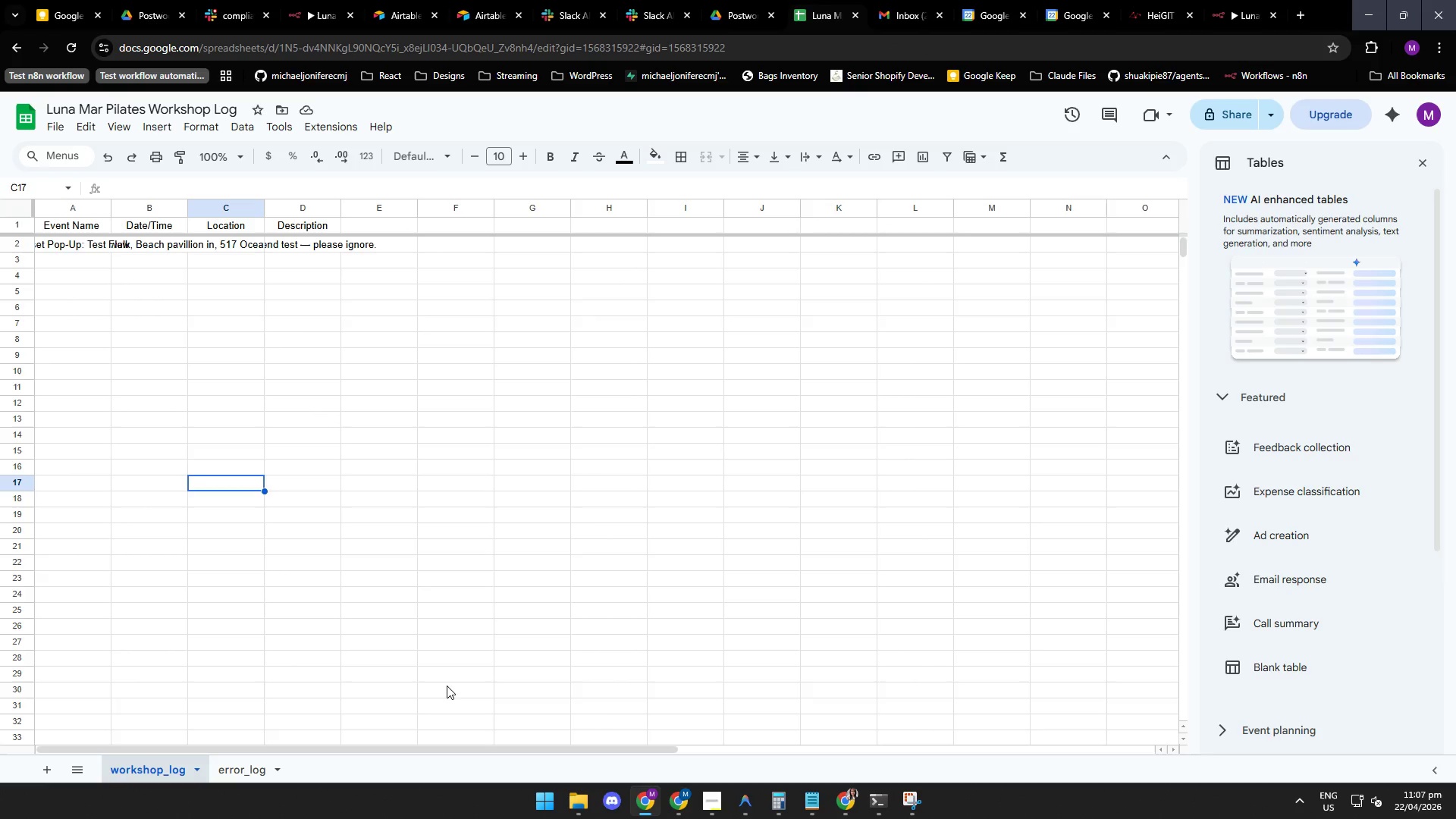 
left_click([746, 806])
 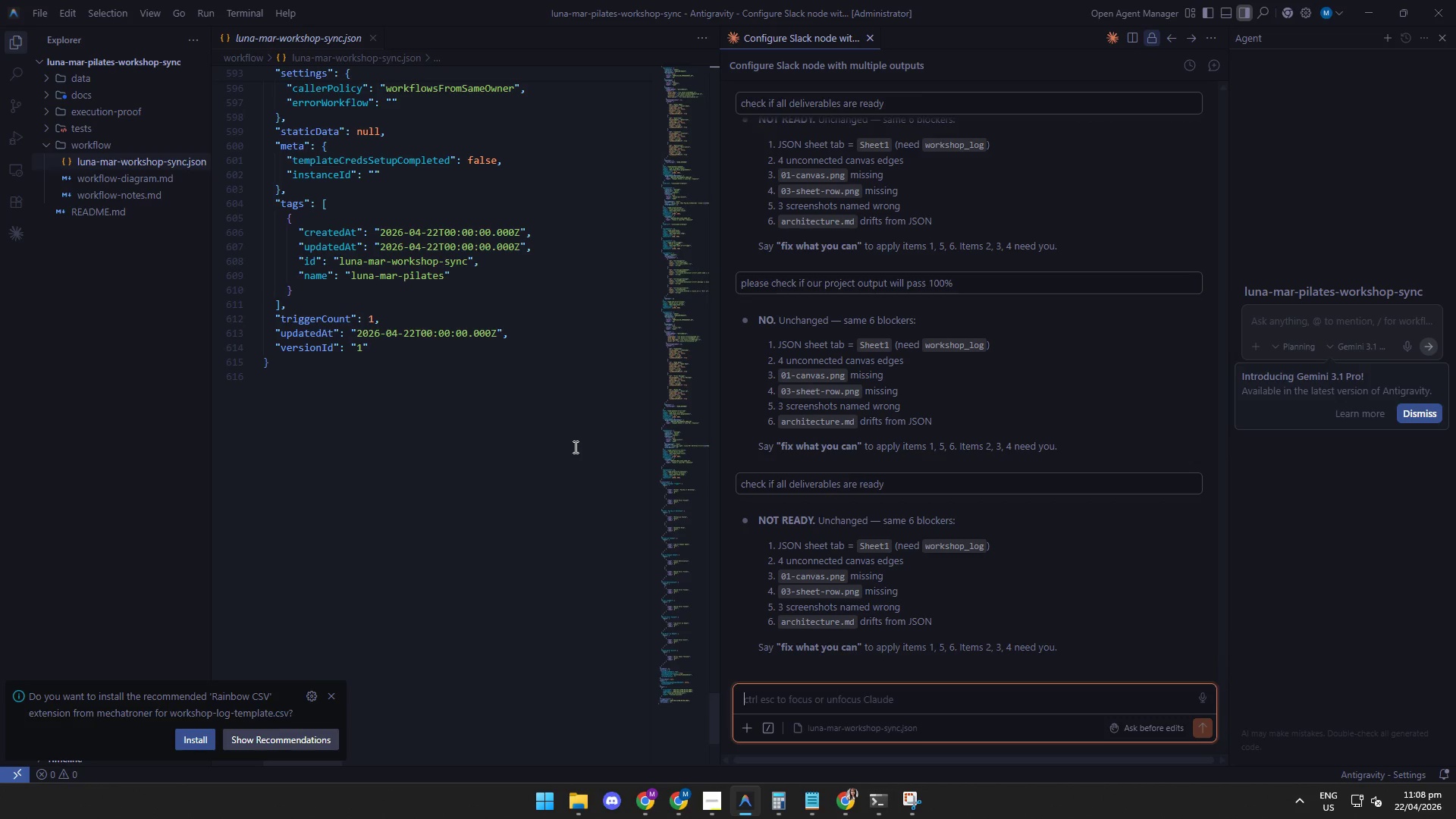 
wait(11.67)
 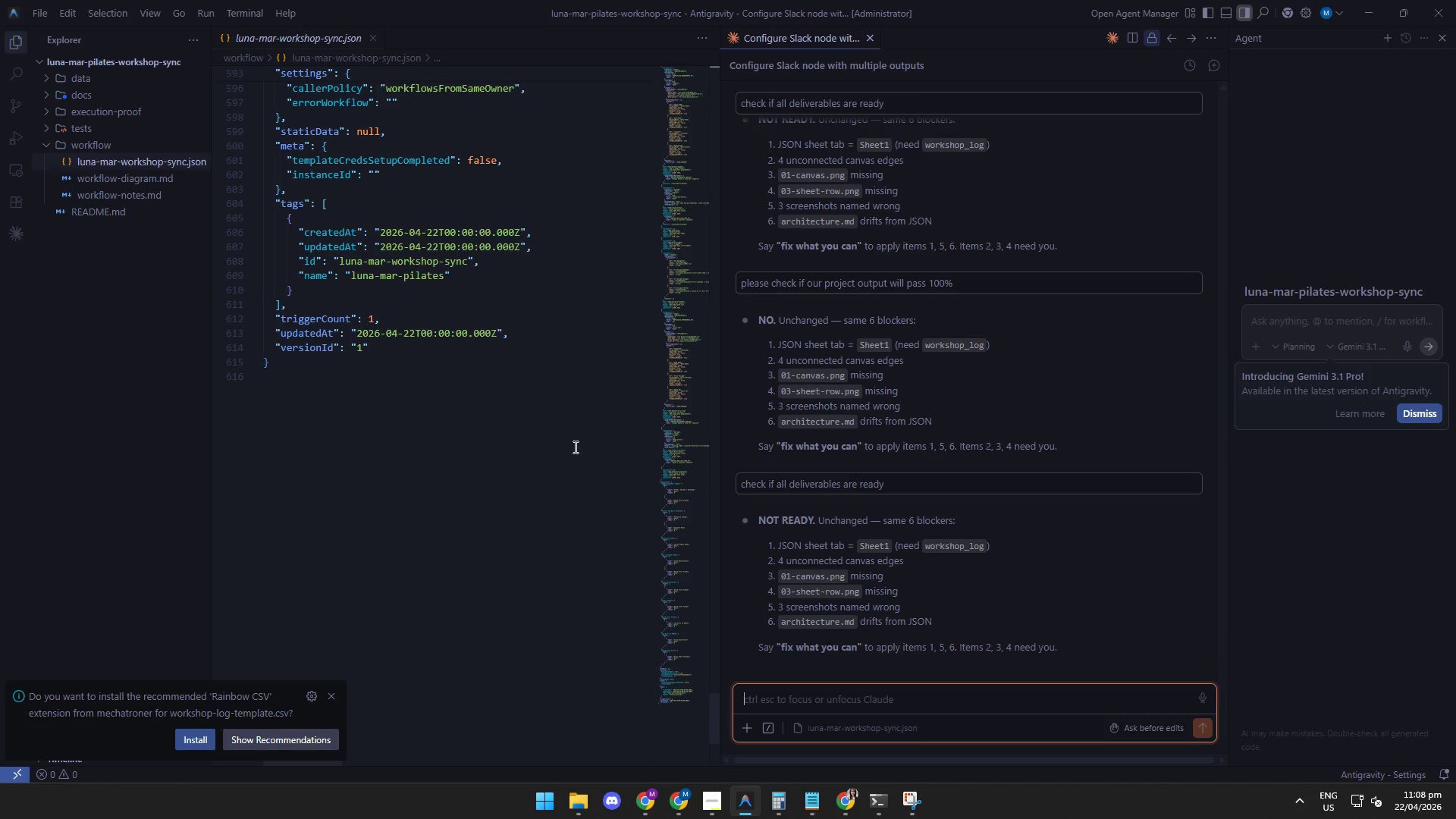 
scroll: coordinate [580, 455], scroll_direction: down, amount: 3.0
 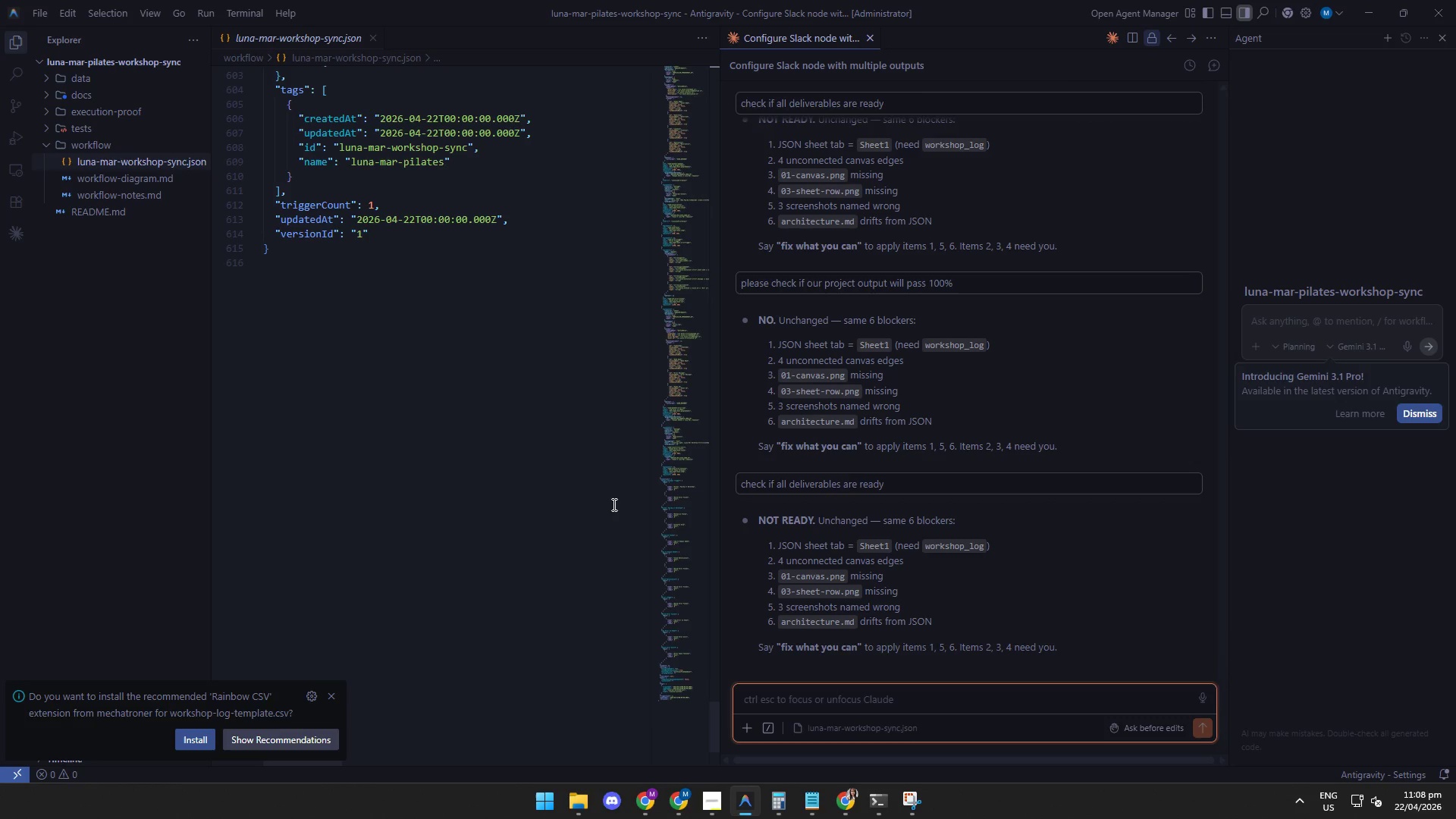 
left_click([644, 810])
 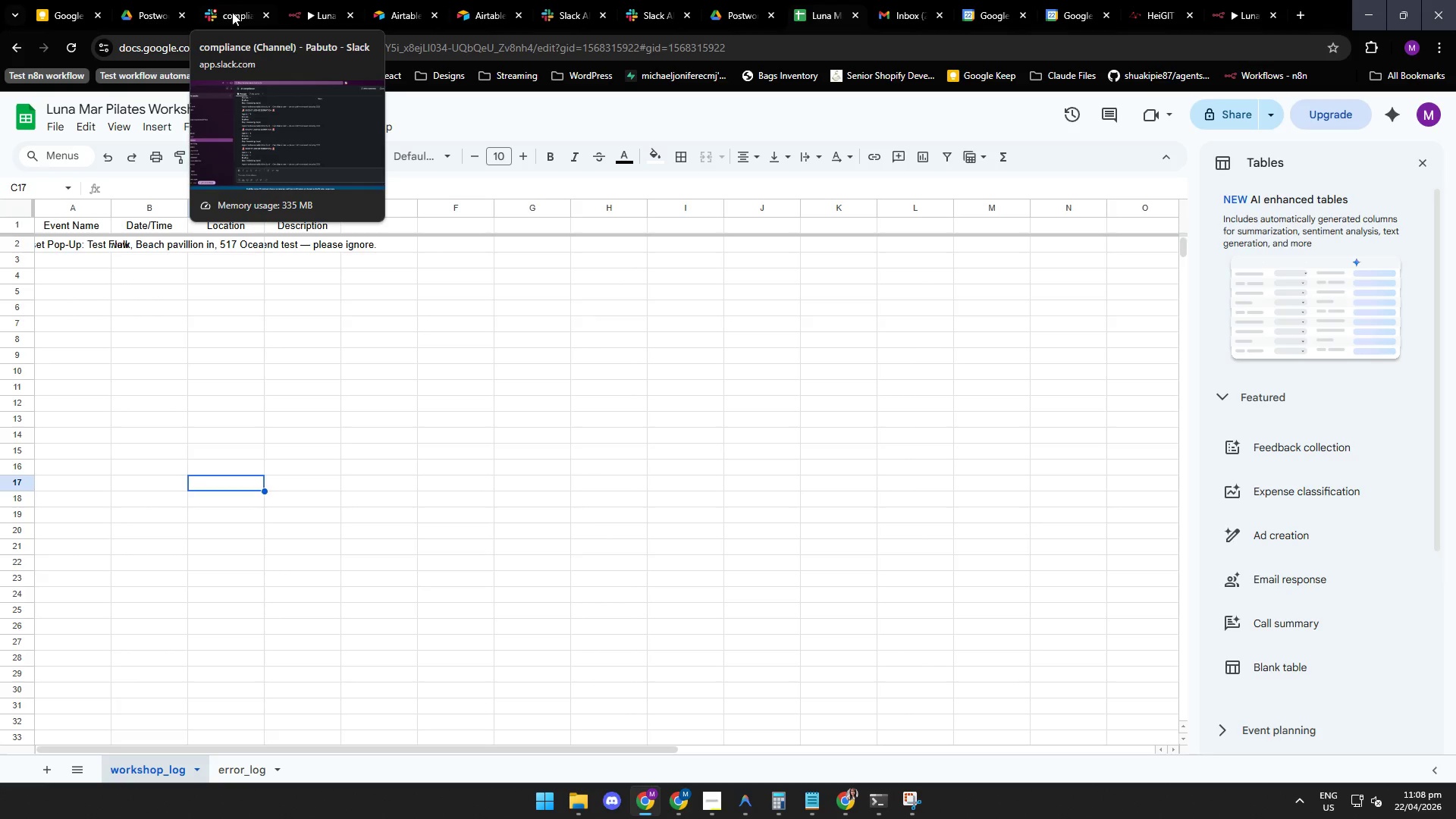 
left_click([230, 14])
 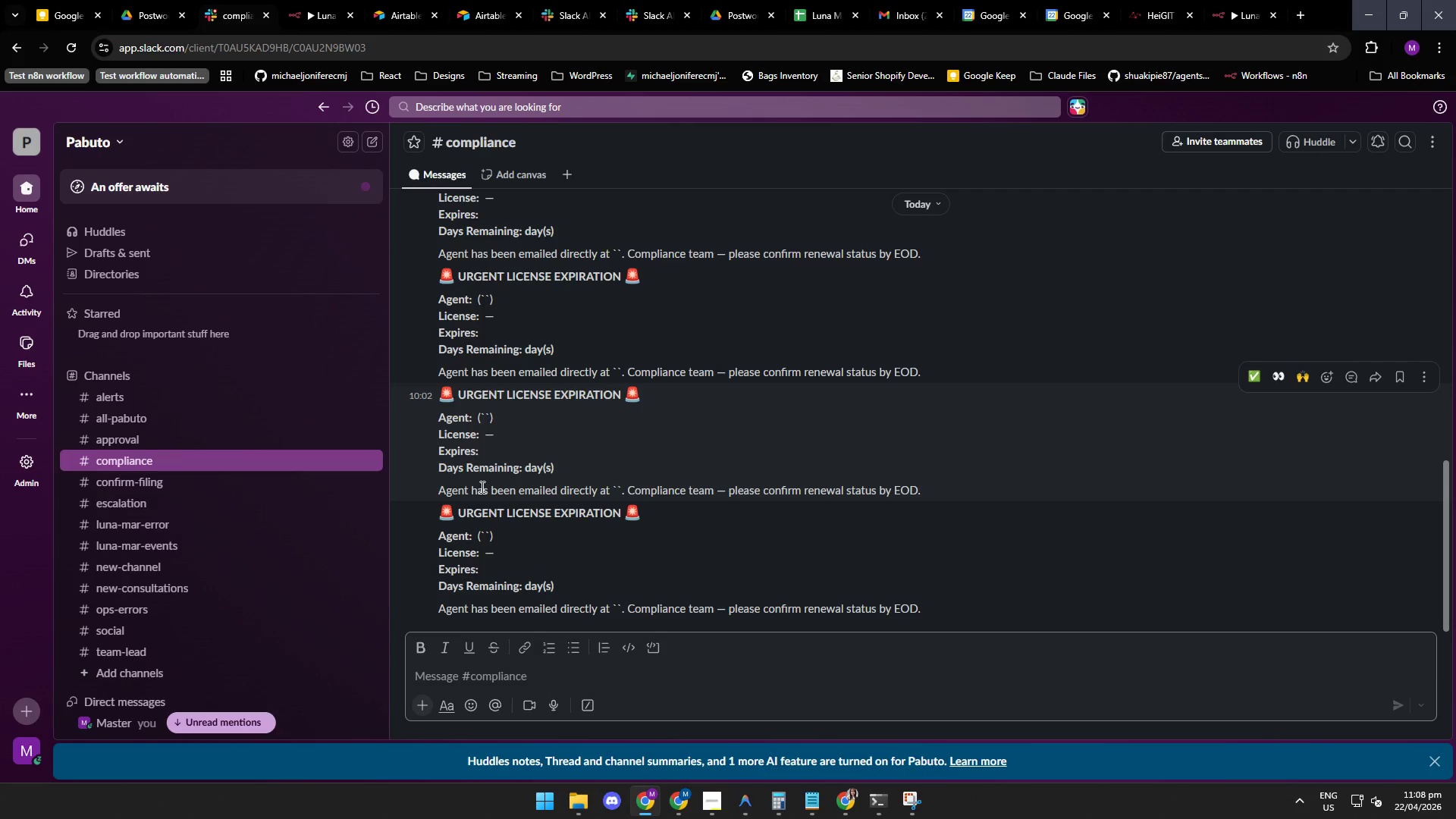 
mouse_move([491, 26])
 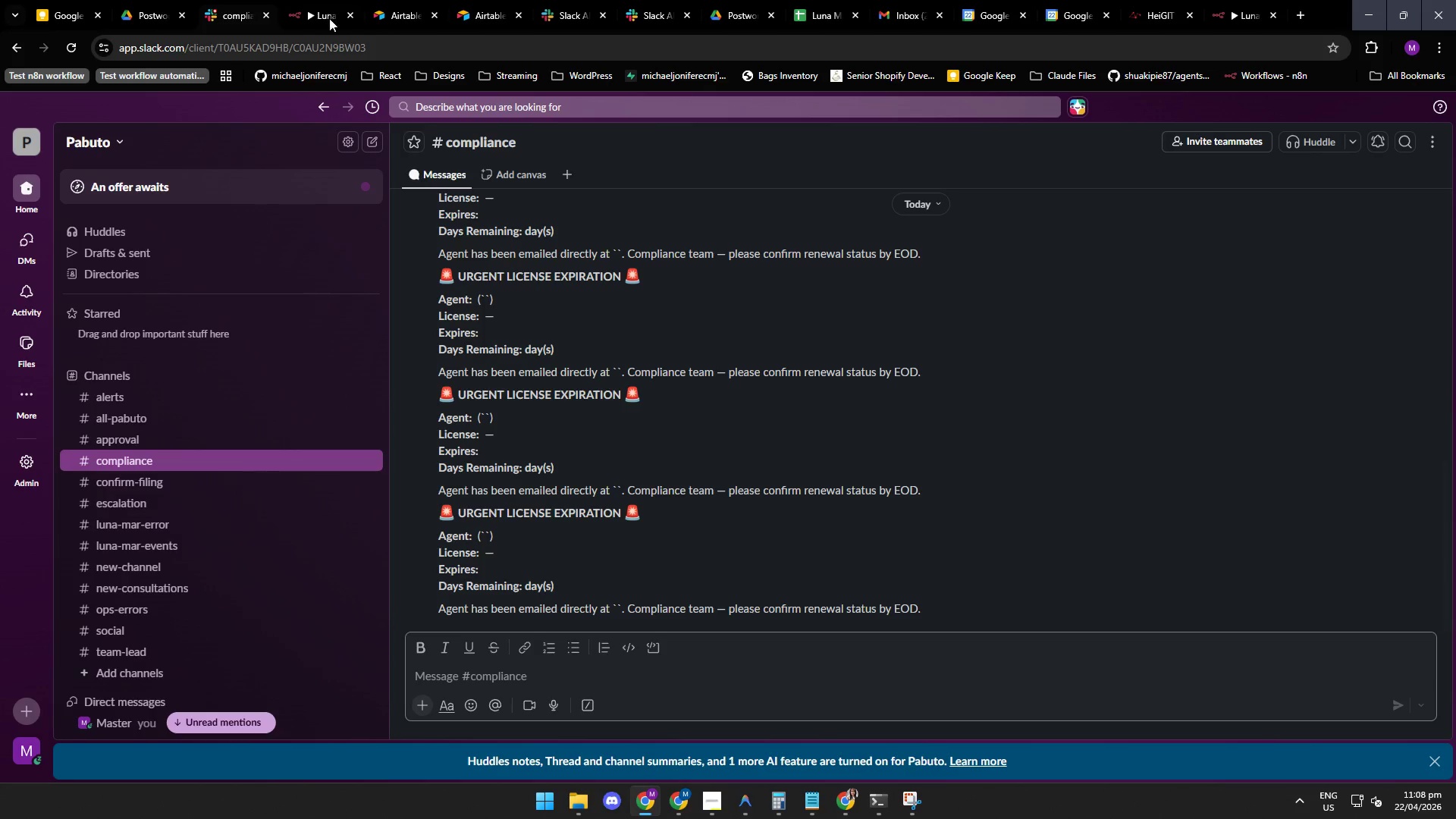 
left_click([315, 13])
 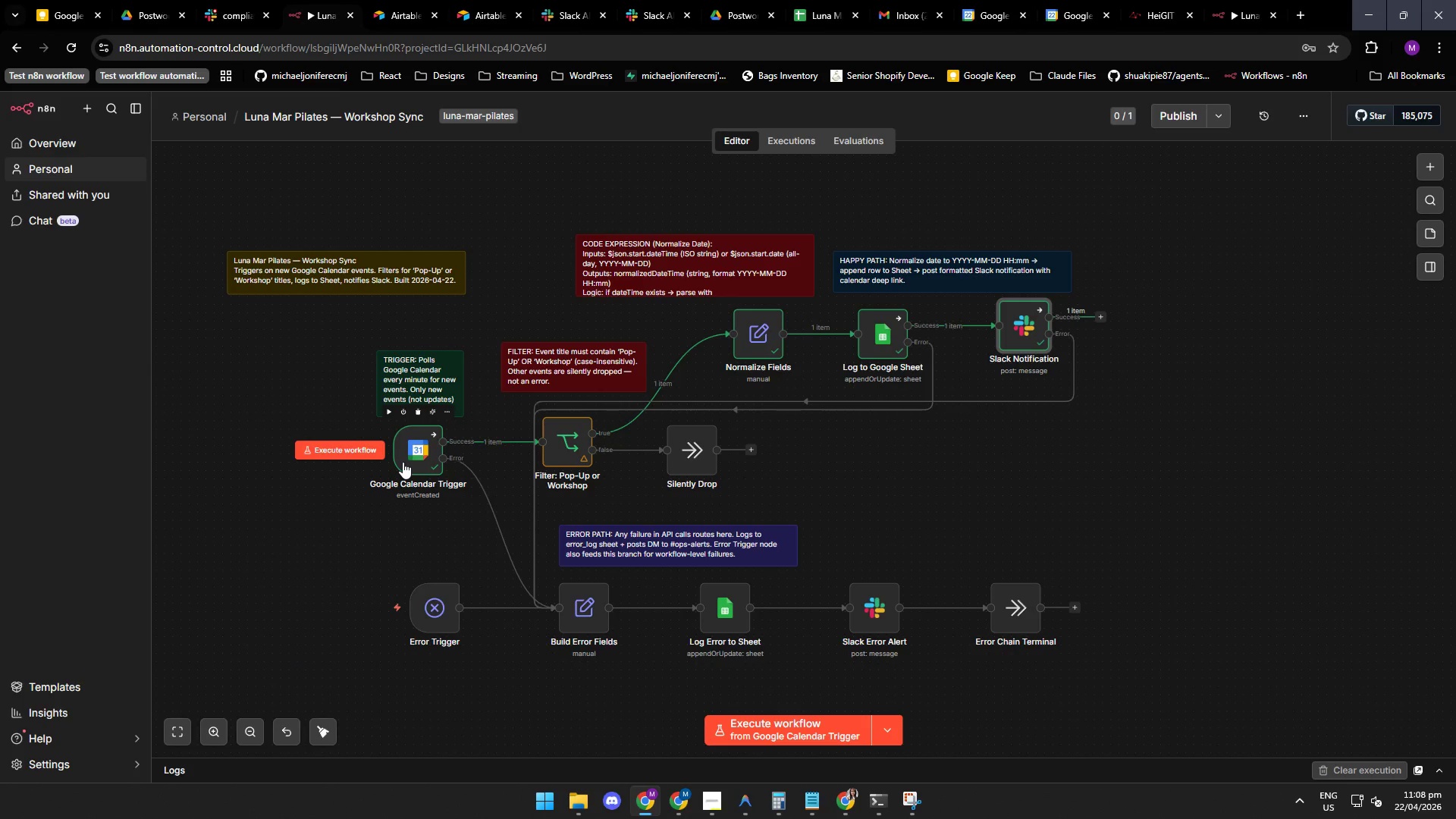 
double_click([405, 461])
 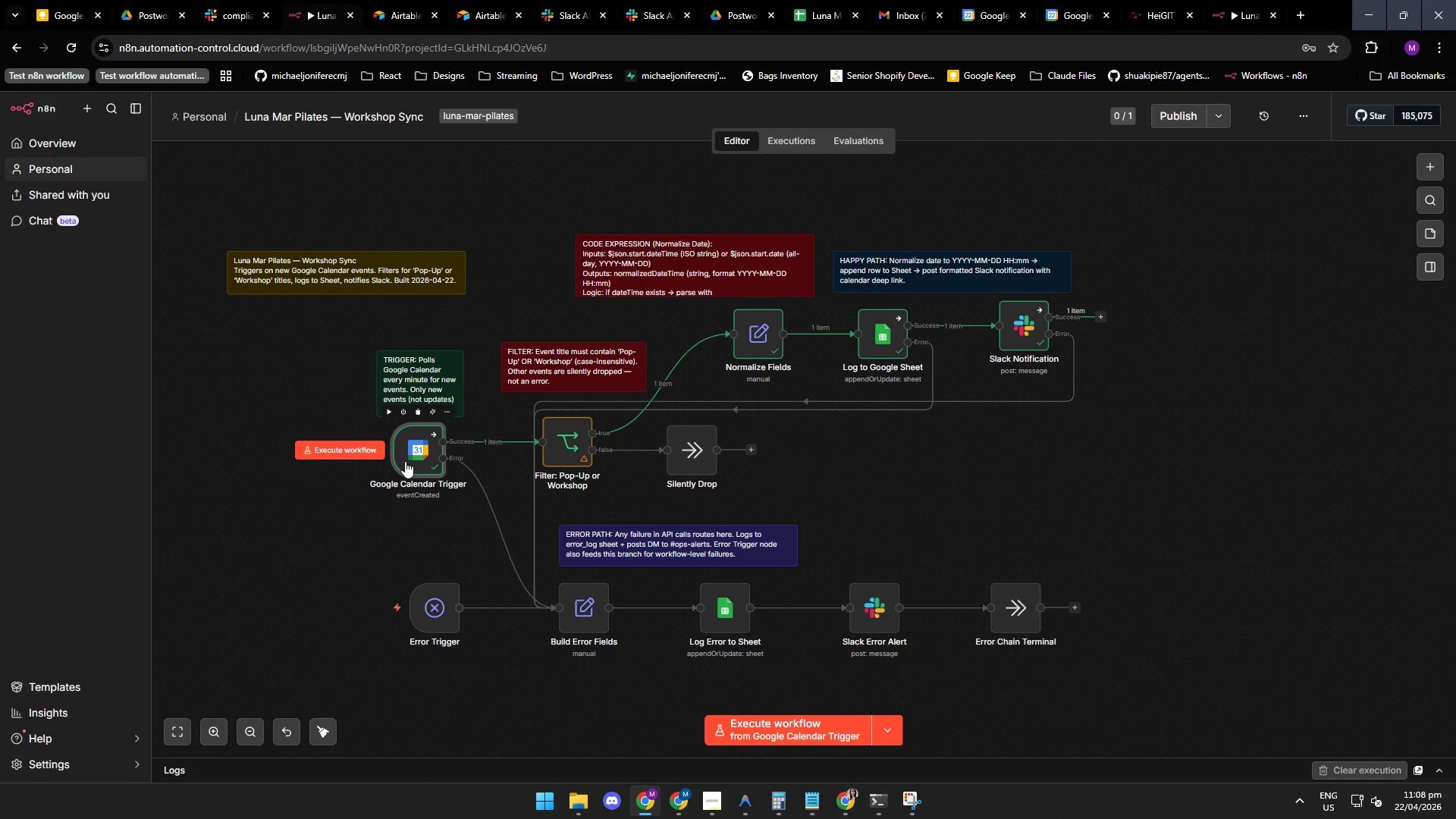 
triple_click([405, 461])
 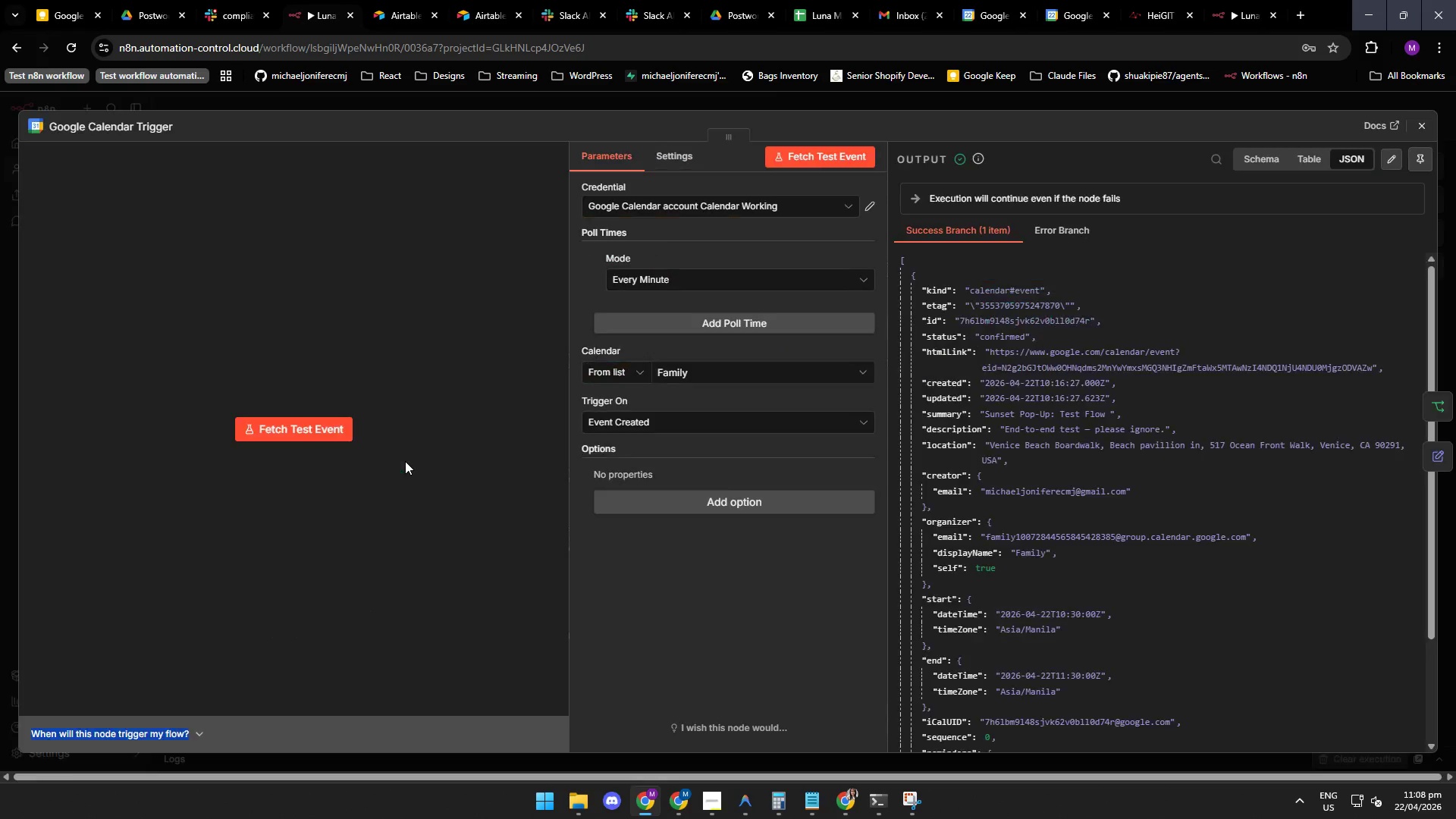 
triple_click([405, 461])
 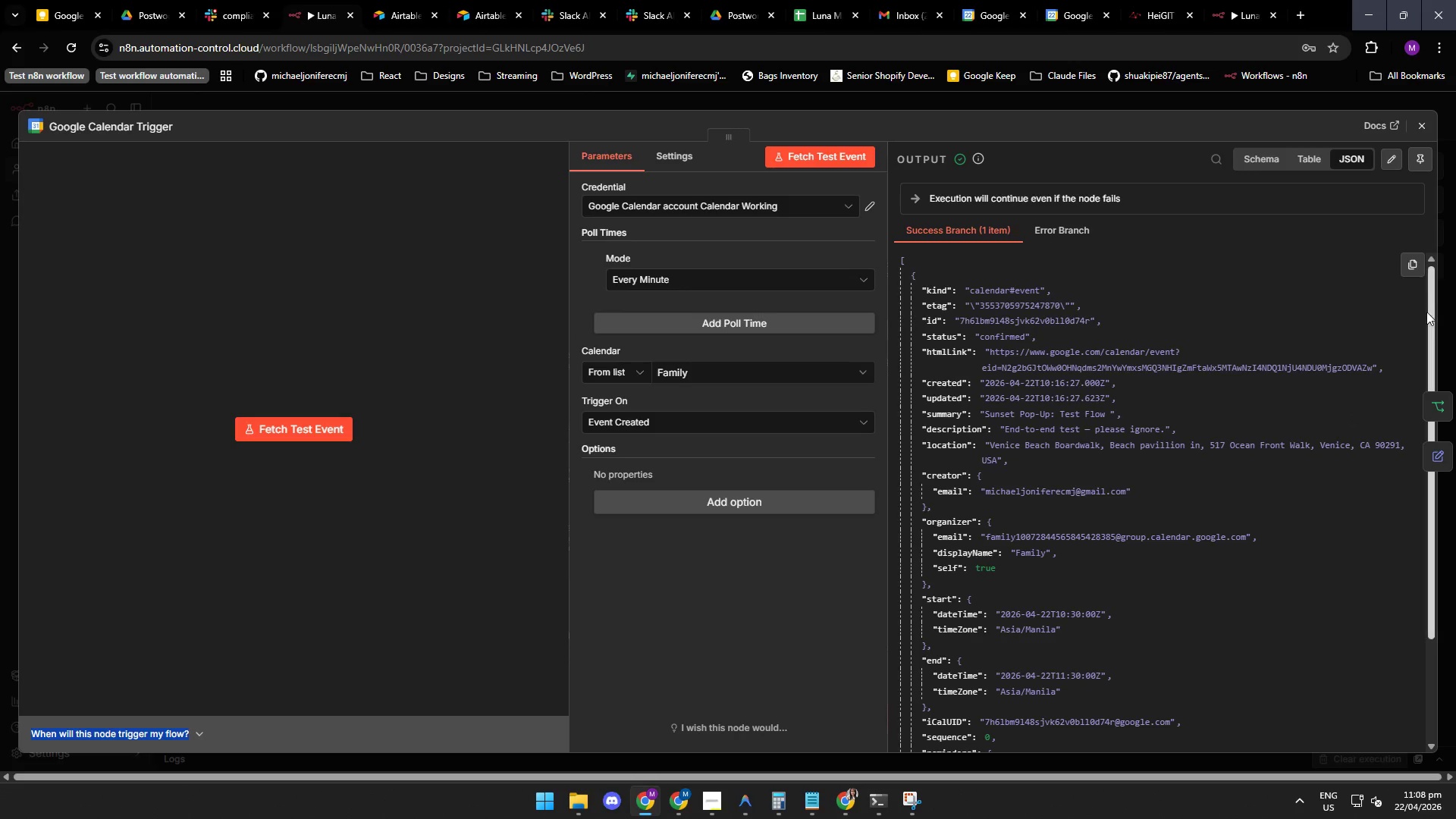 
left_click_drag(start_coordinate=[1429, 315], to_coordinate=[1425, 315])
 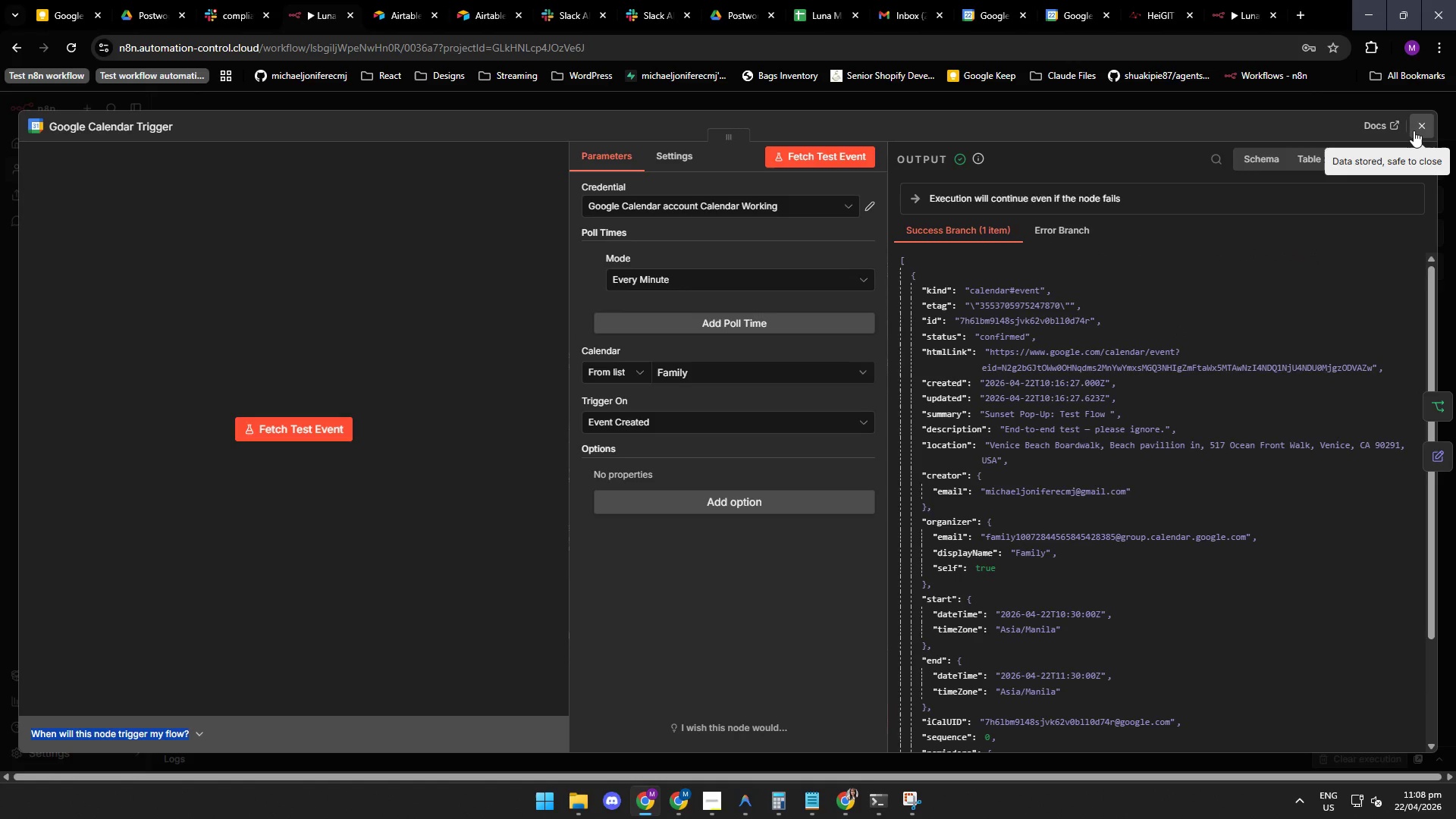 
left_click([1417, 129])
 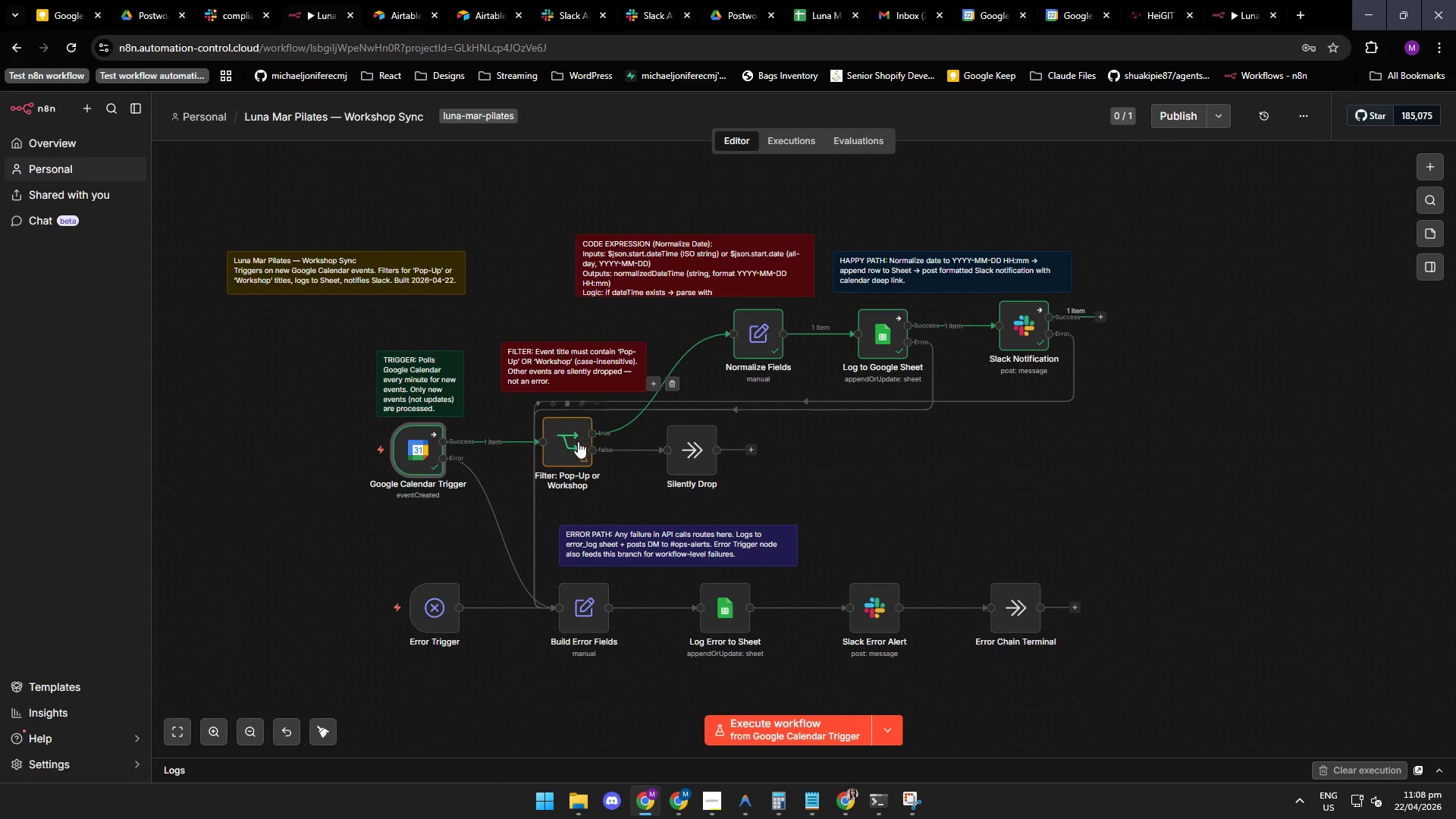 
double_click([572, 441])
 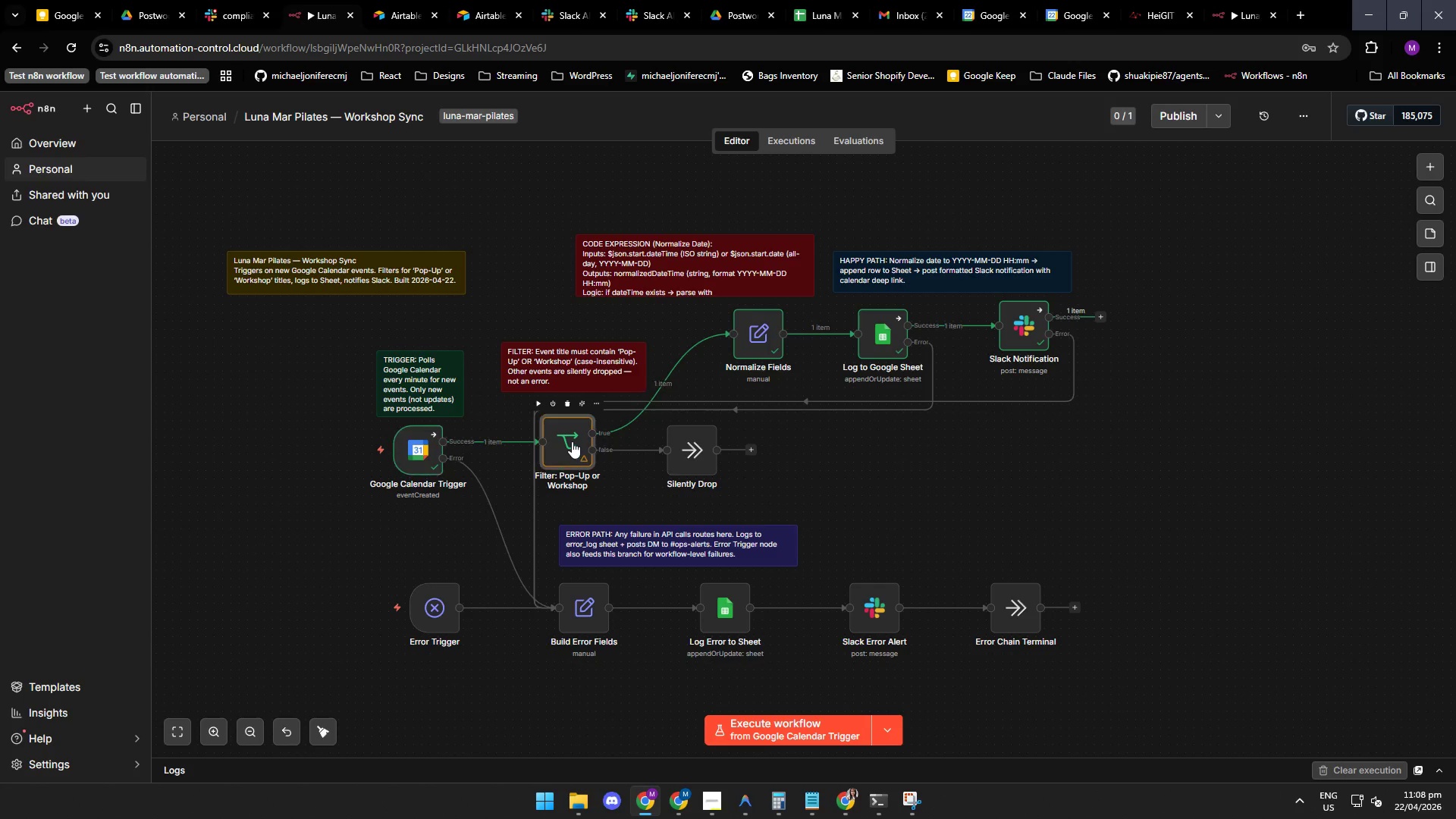 
triple_click([572, 441])
 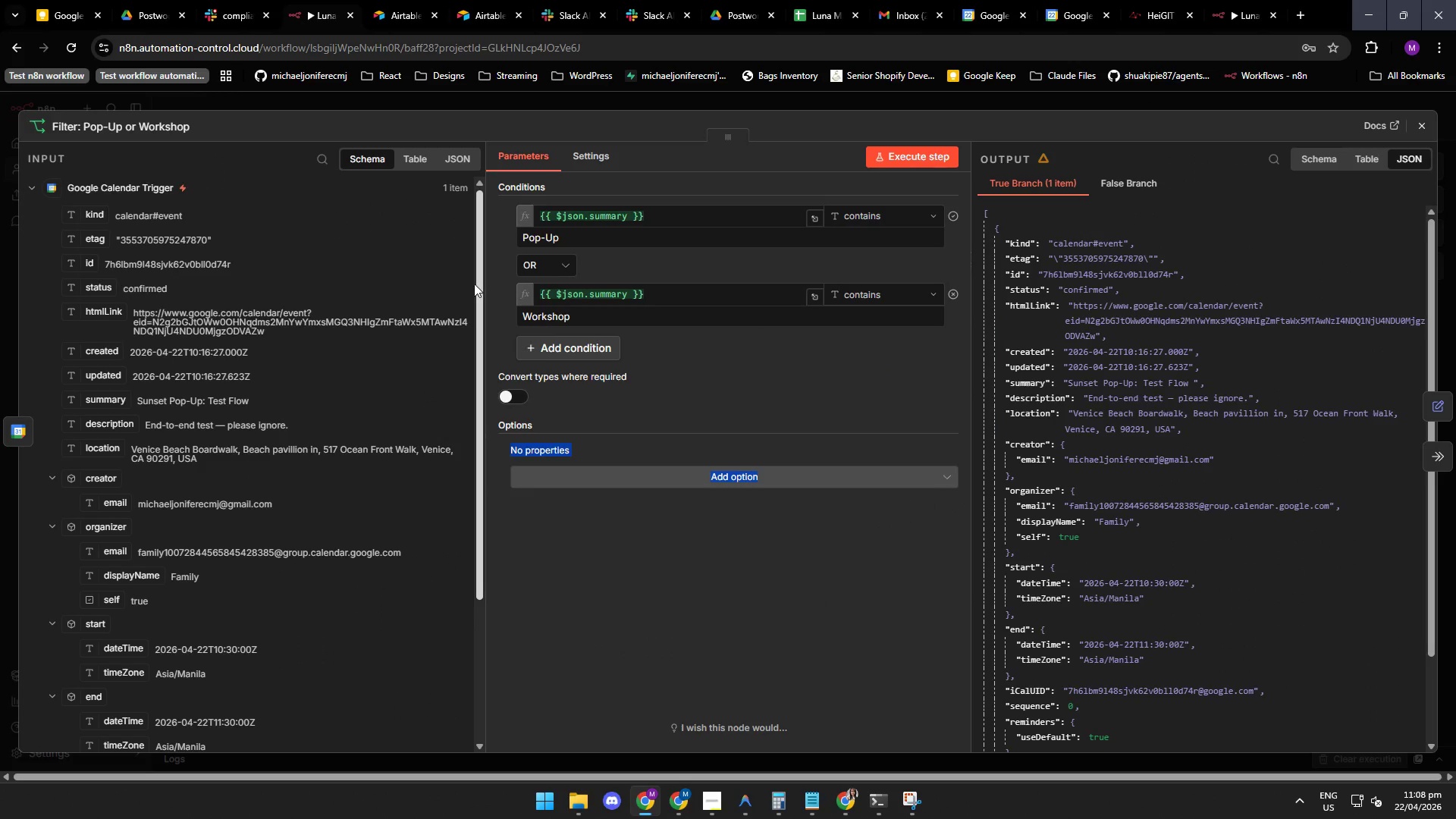 
triple_click([572, 441])
 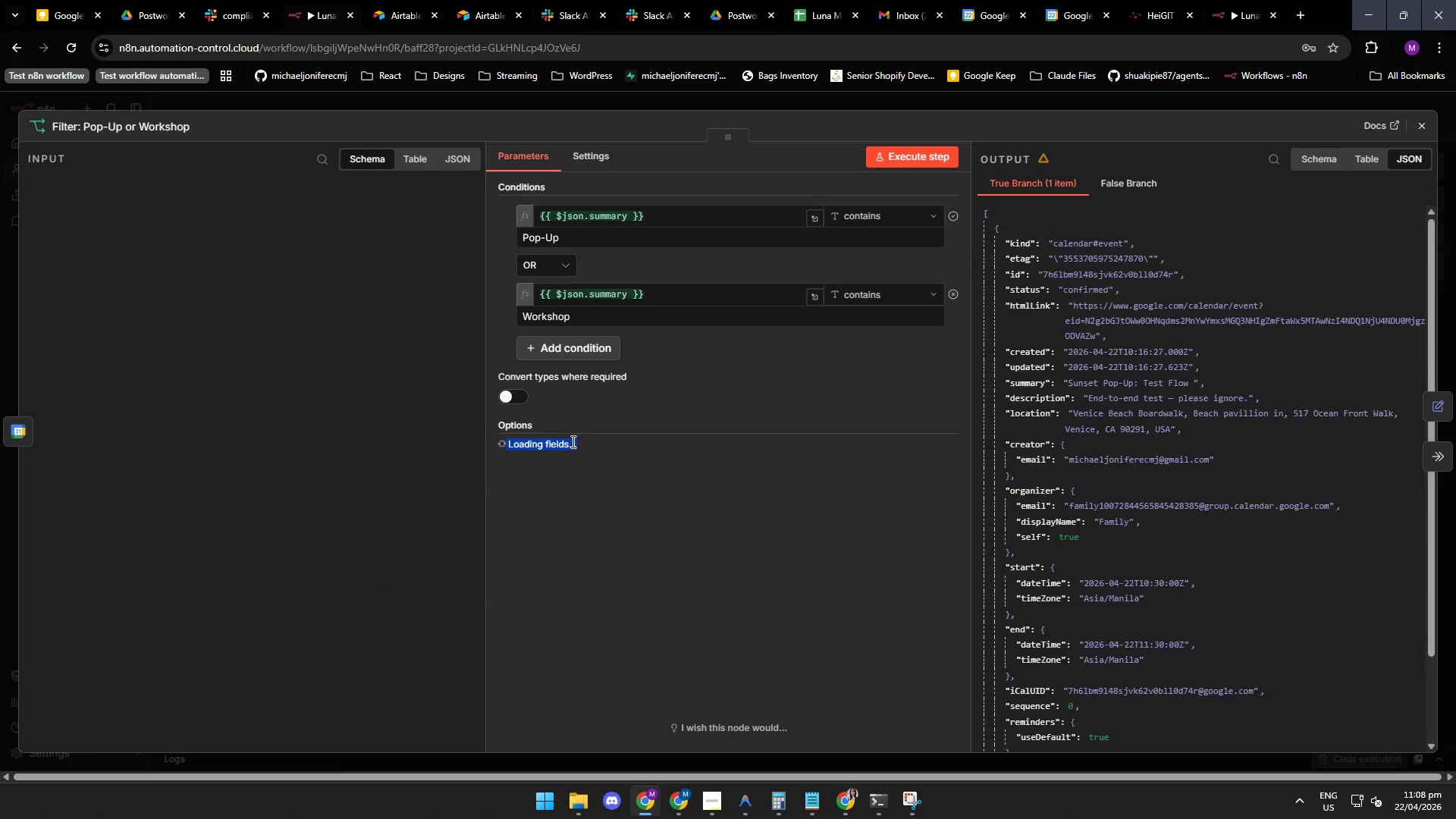 
left_click_drag(start_coordinate=[479, 290], to_coordinate=[472, 384])
 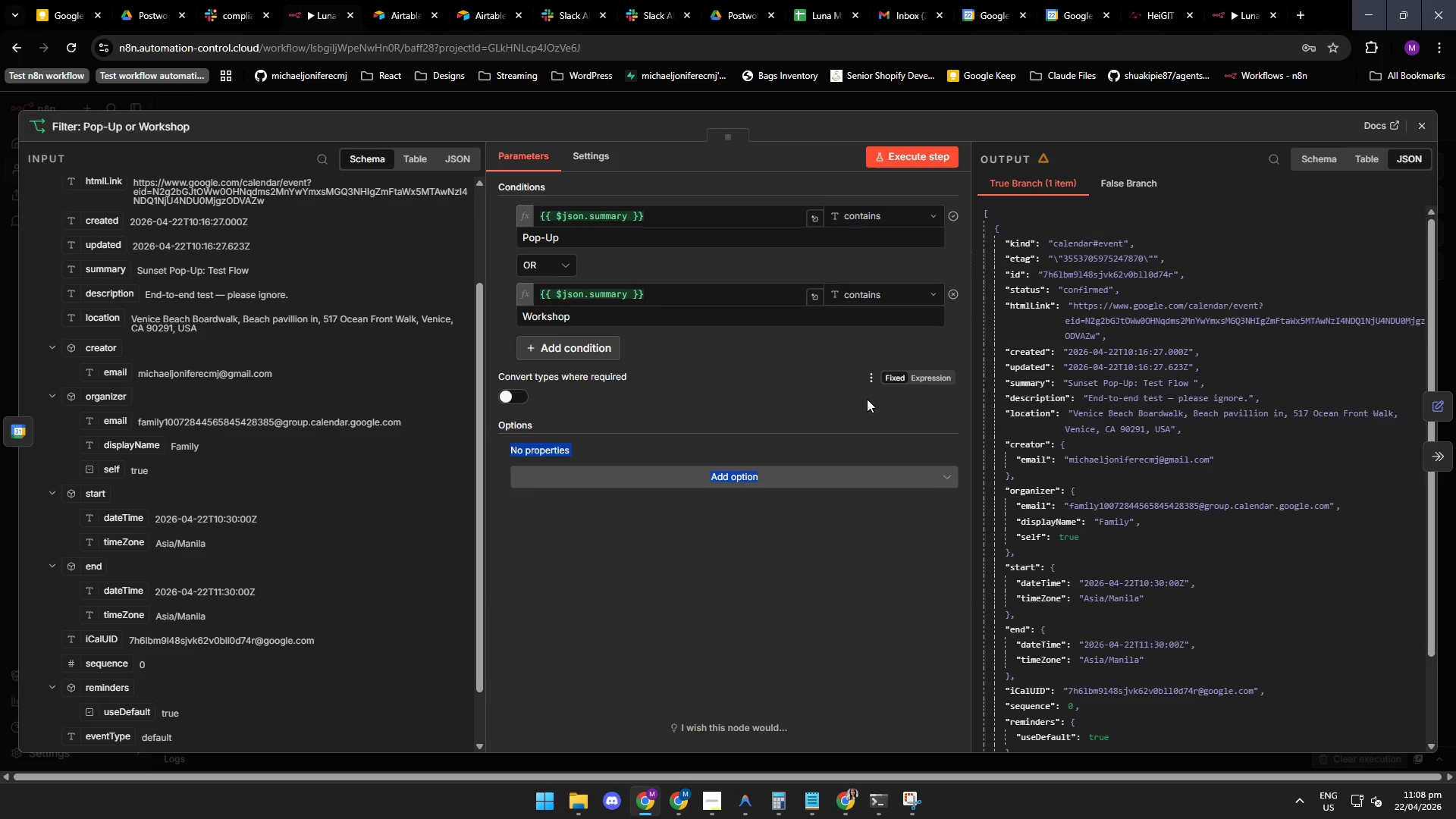 
mouse_move([1066, 175])
 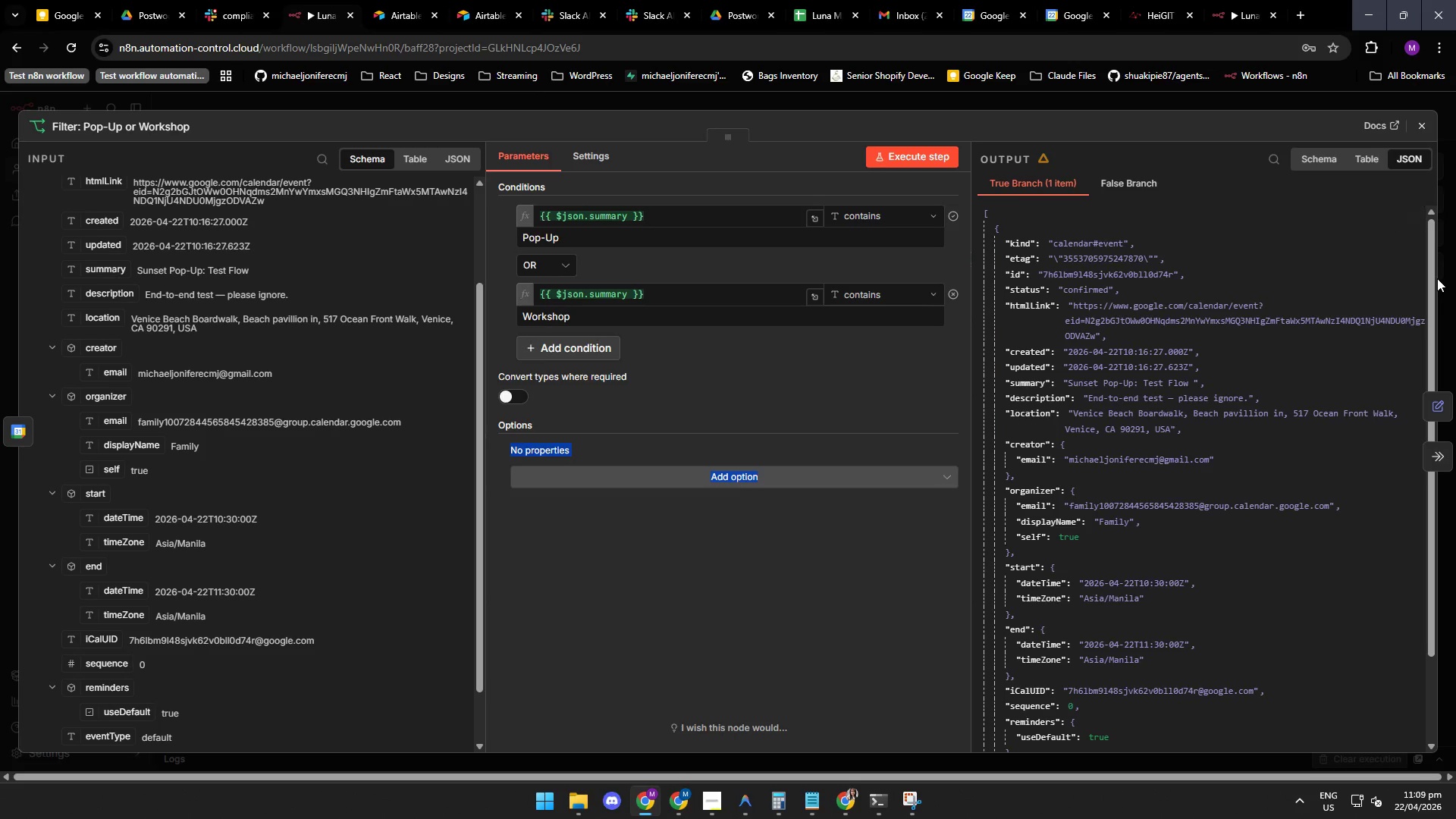 
left_click_drag(start_coordinate=[1433, 277], to_coordinate=[1429, 362])
 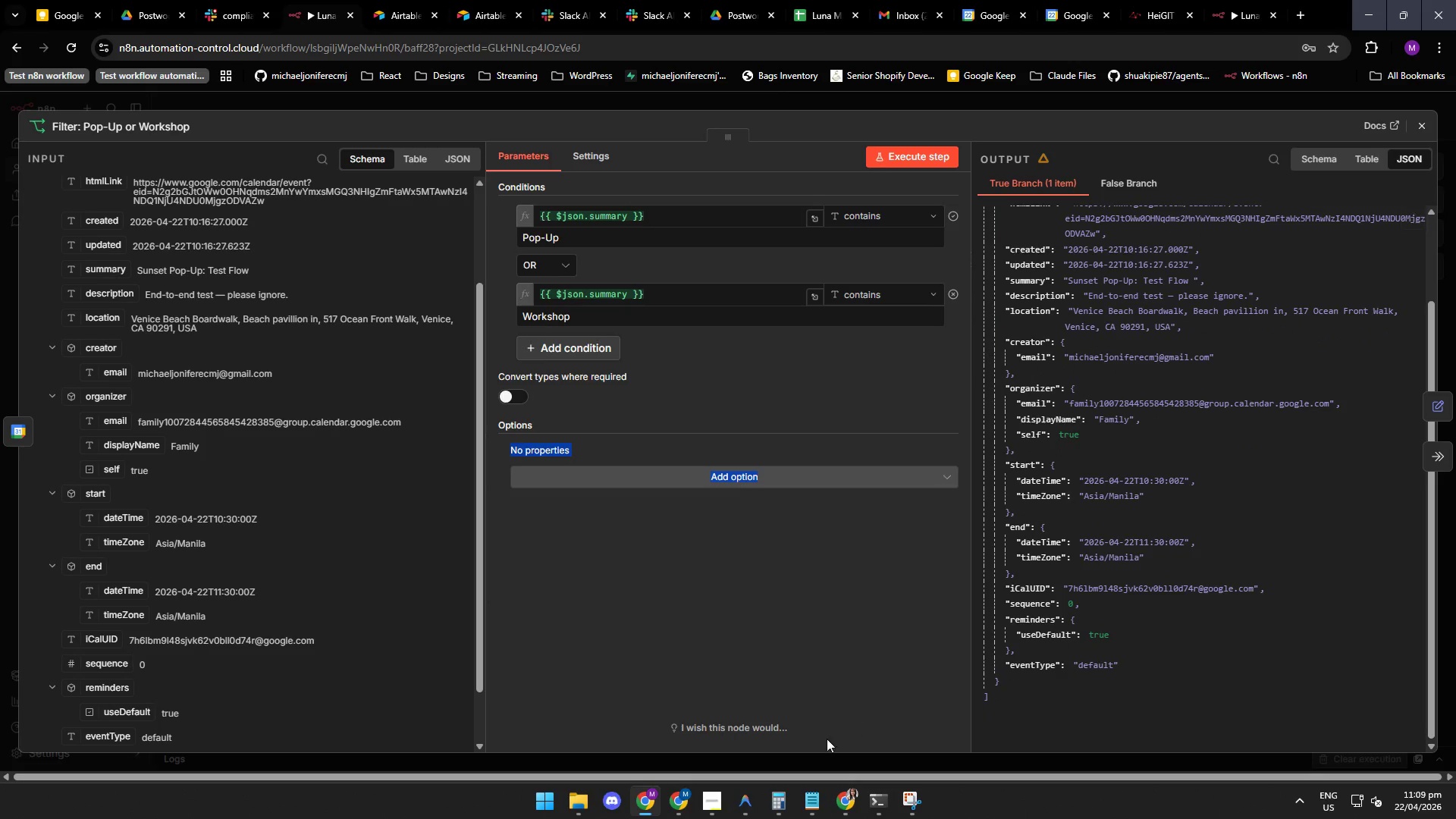 
left_click([745, 792])
 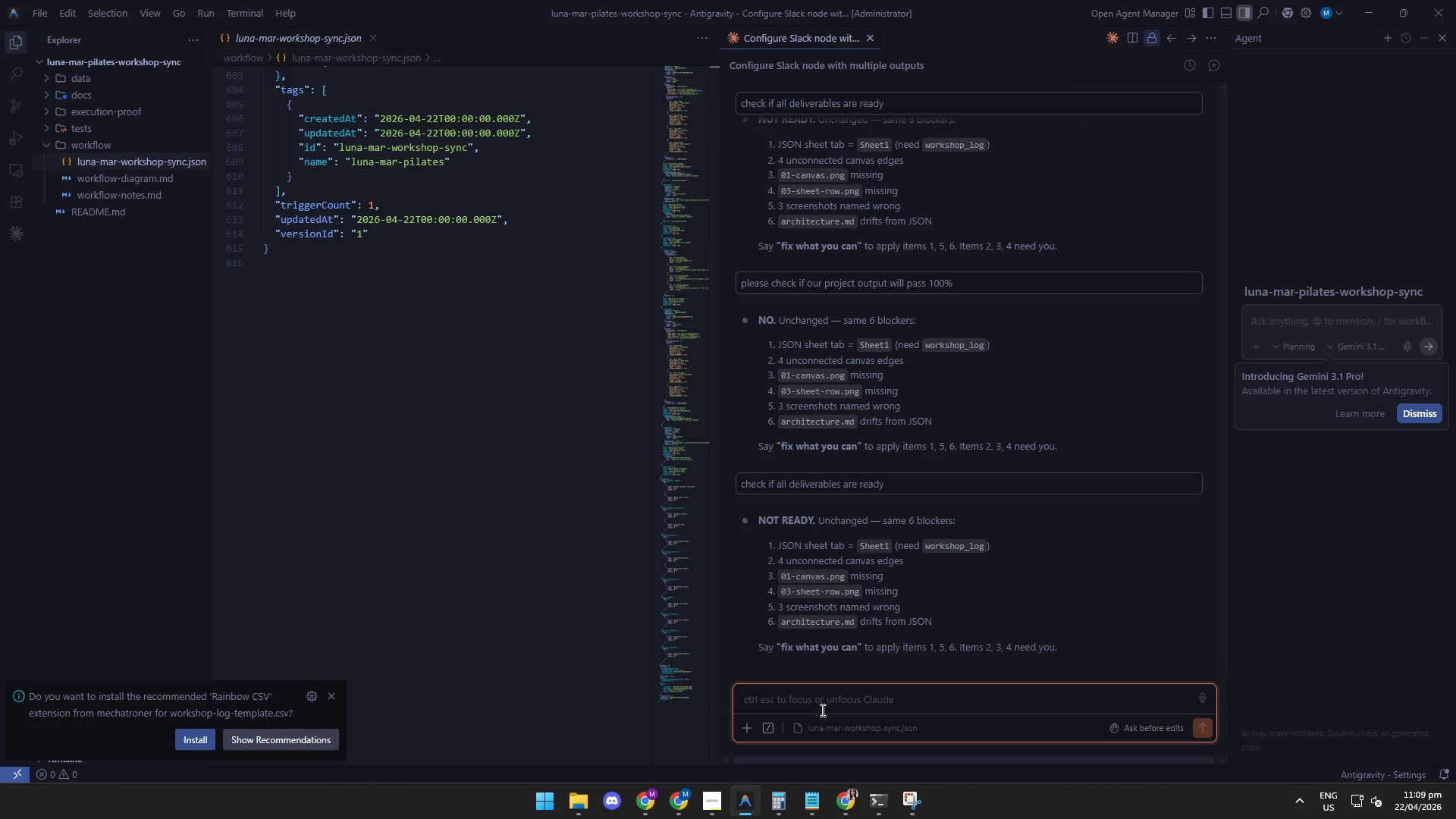 
wait(15.09)
 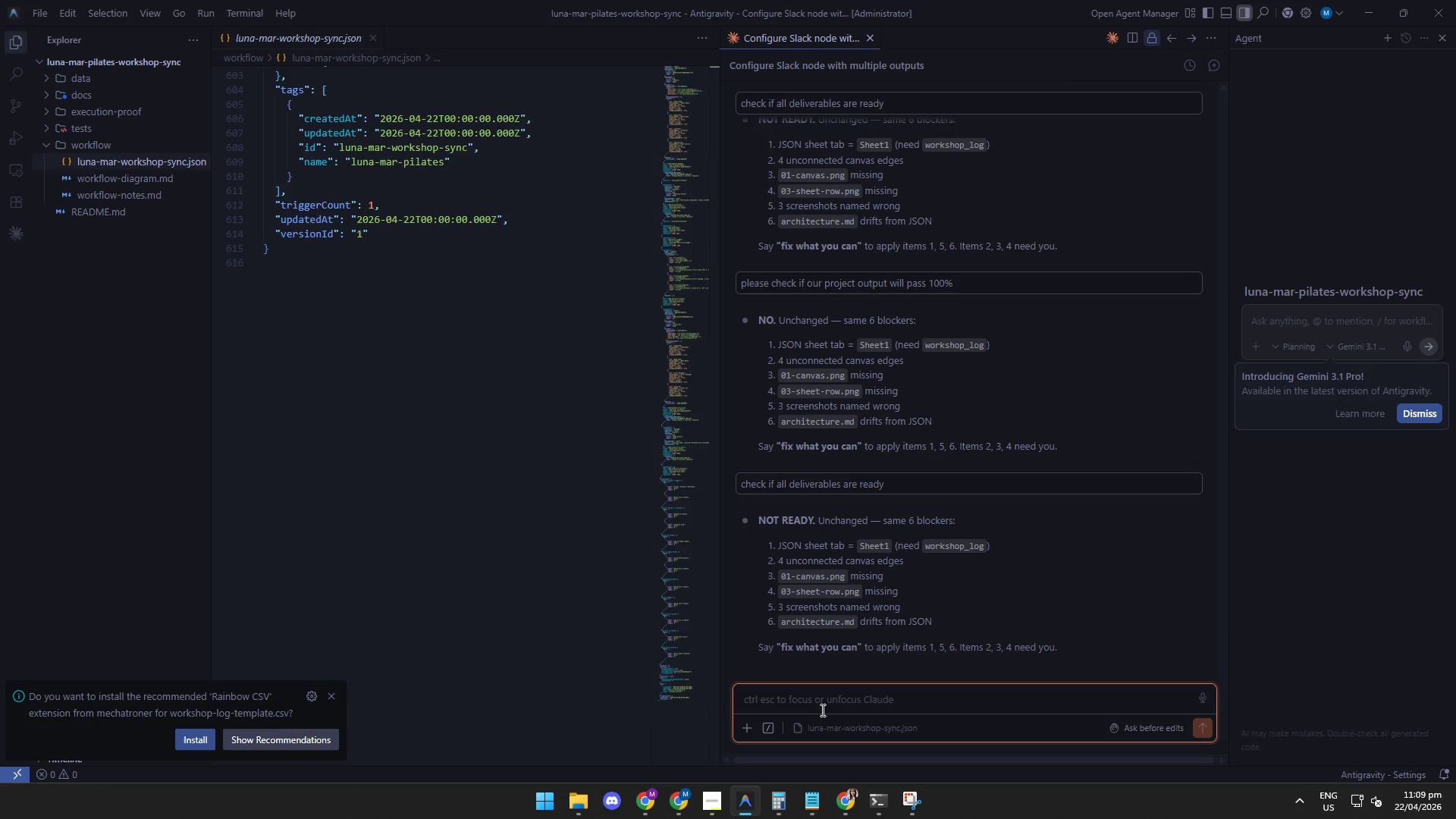 
left_click([651, 810])
 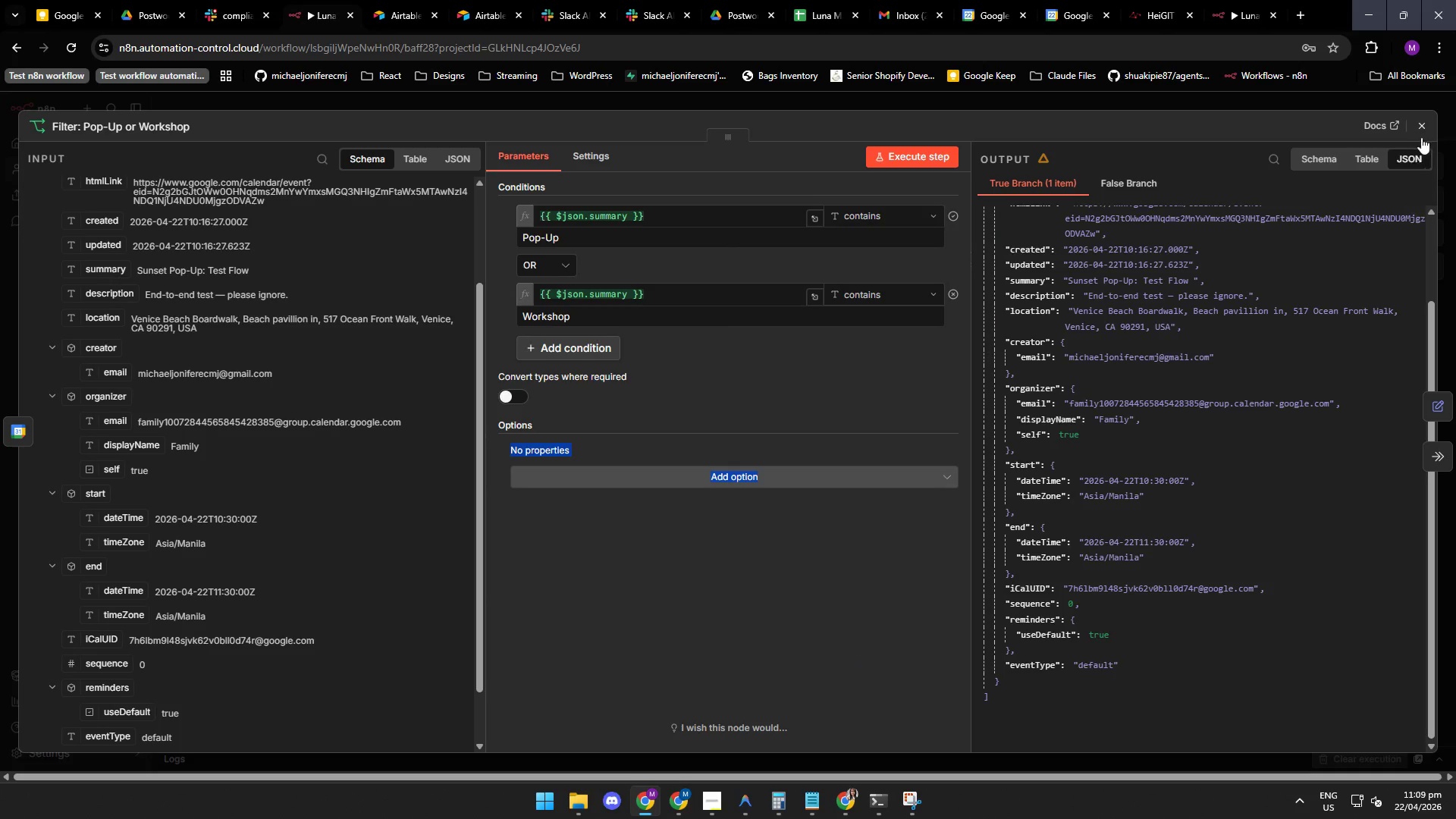 
left_click([1423, 129])
 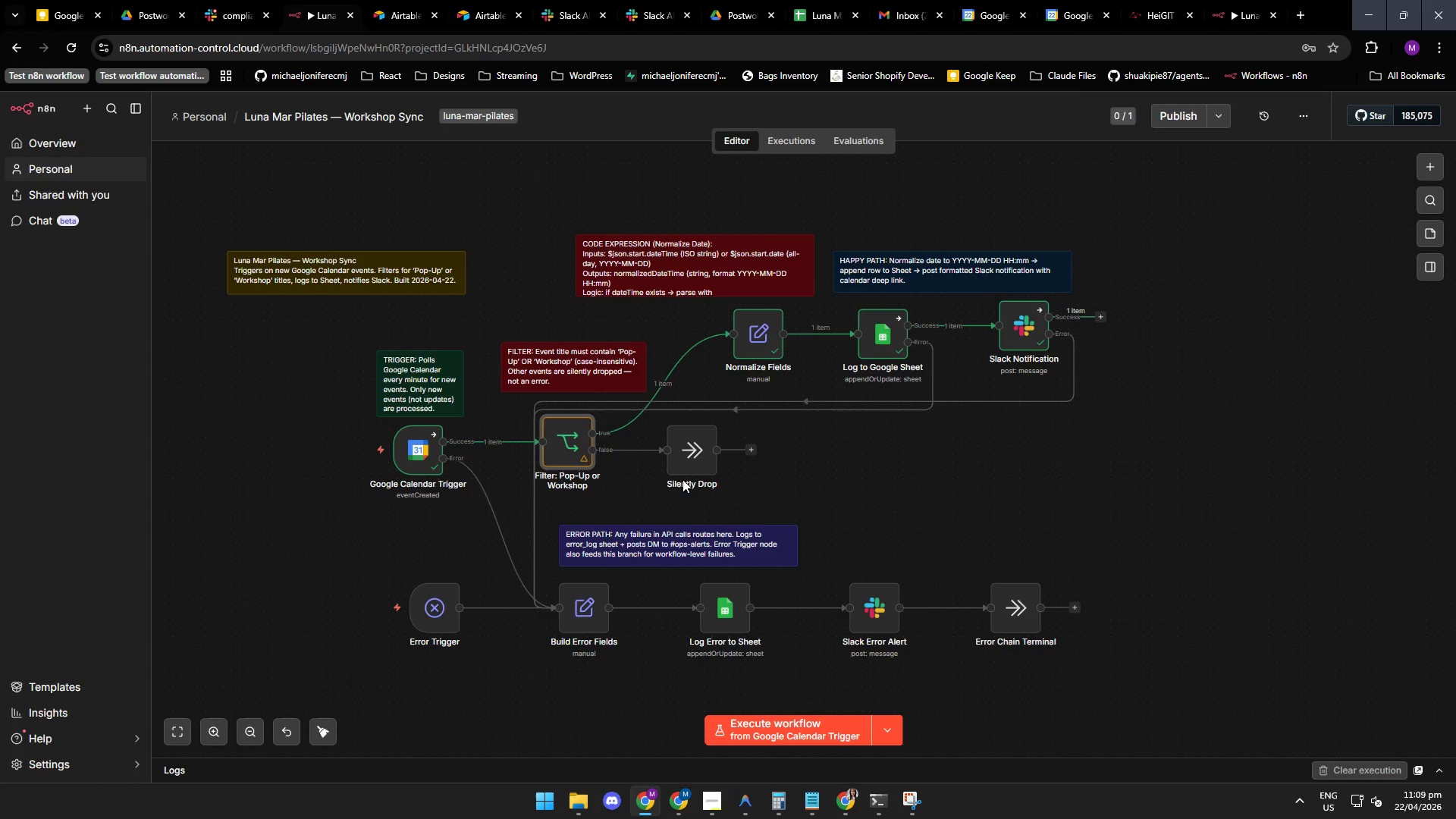 
wait(7.12)
 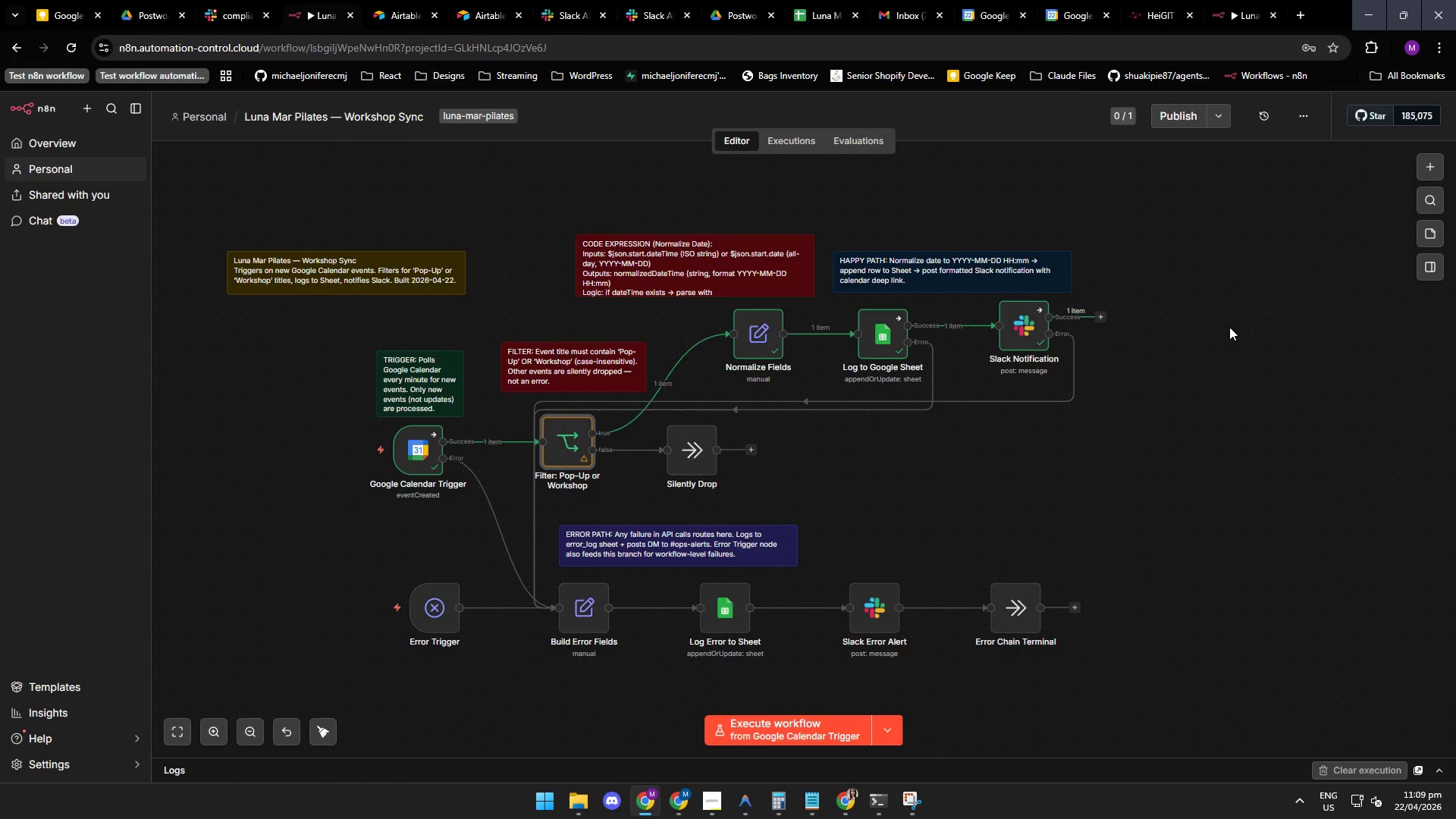 
double_click([587, 606])
 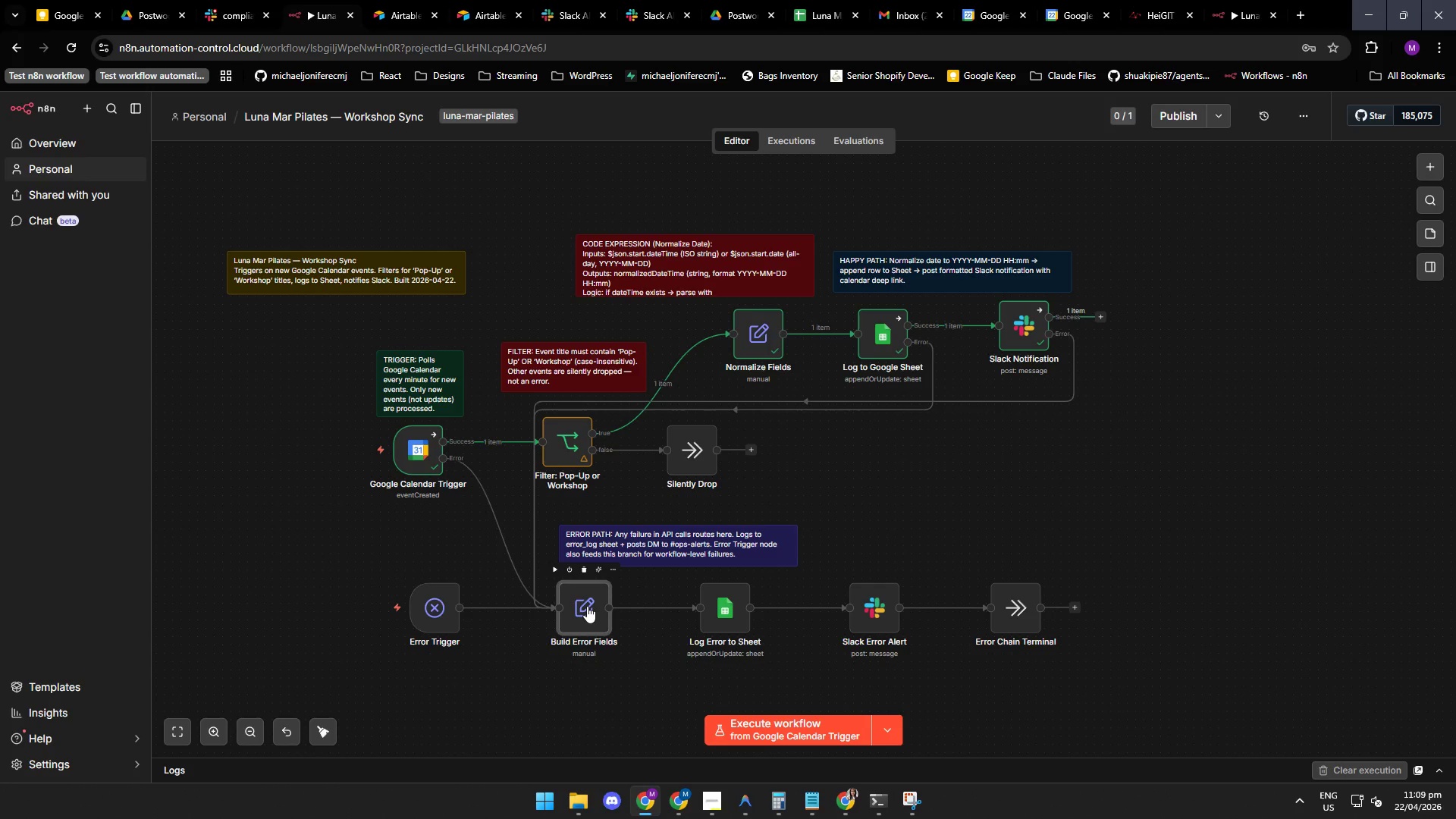 
triple_click([587, 606])
 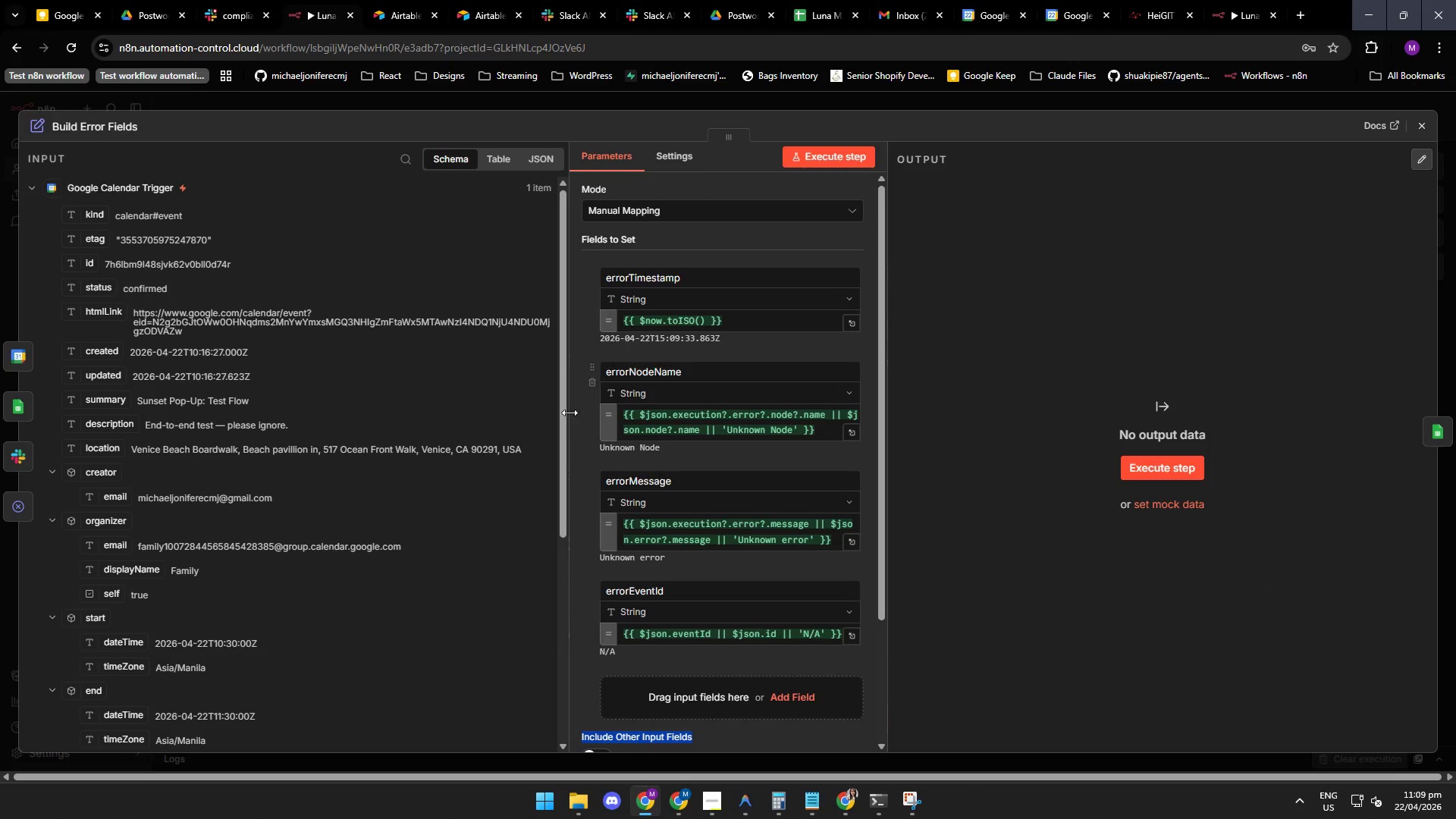 
triple_click([587, 606])
 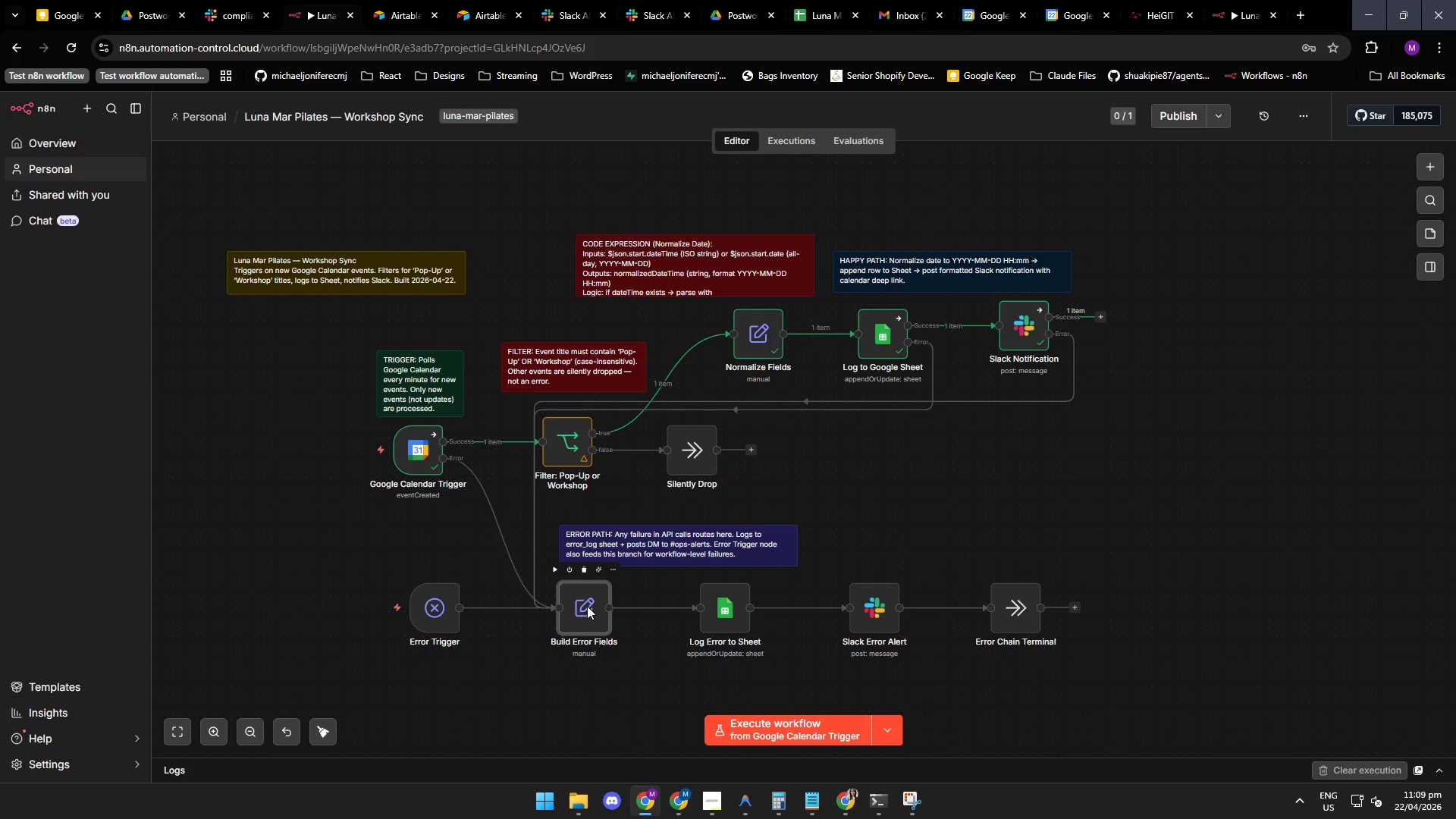 
left_click_drag(start_coordinate=[564, 406], to_coordinate=[559, 438])
 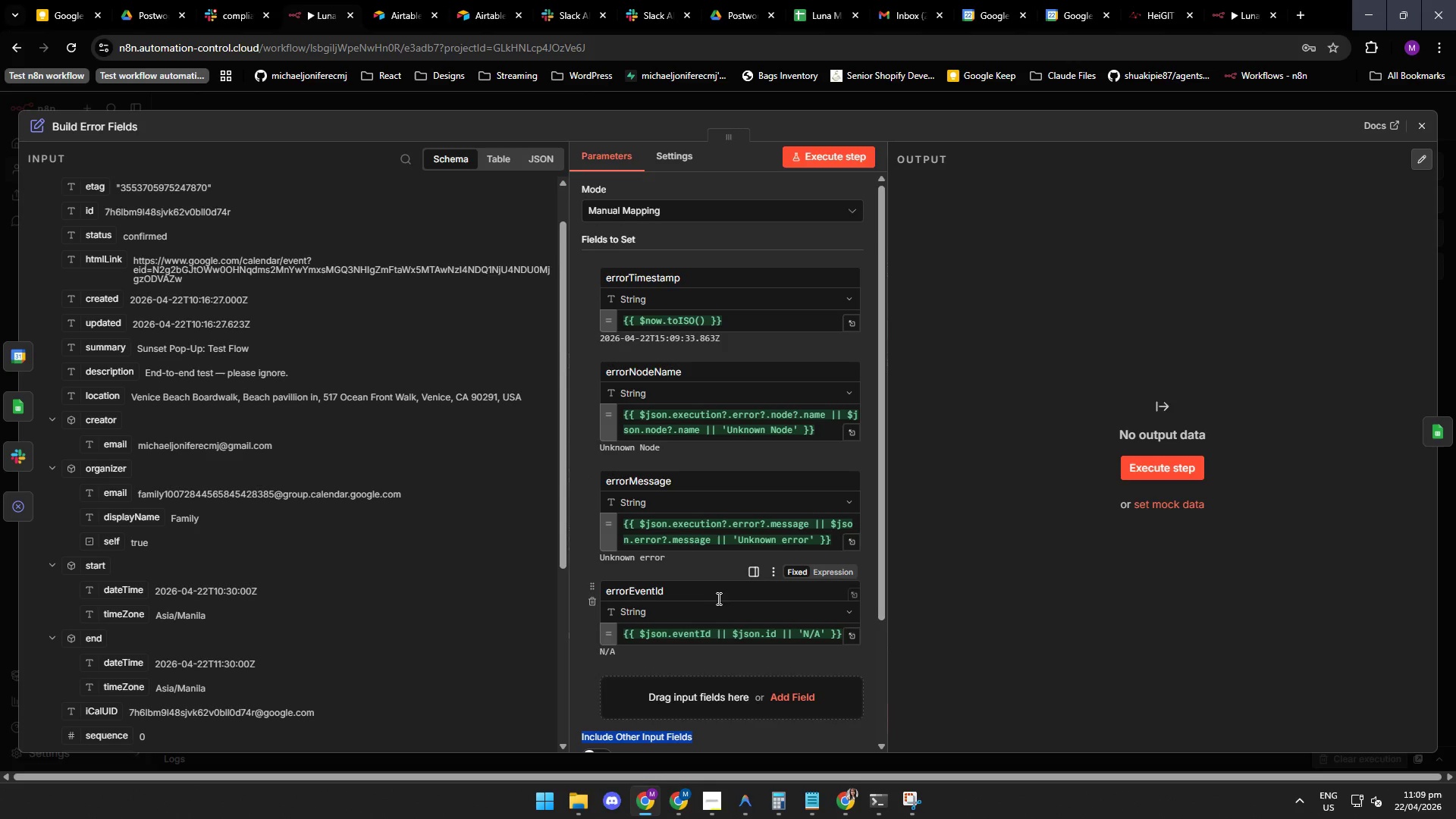 
wait(7.94)
 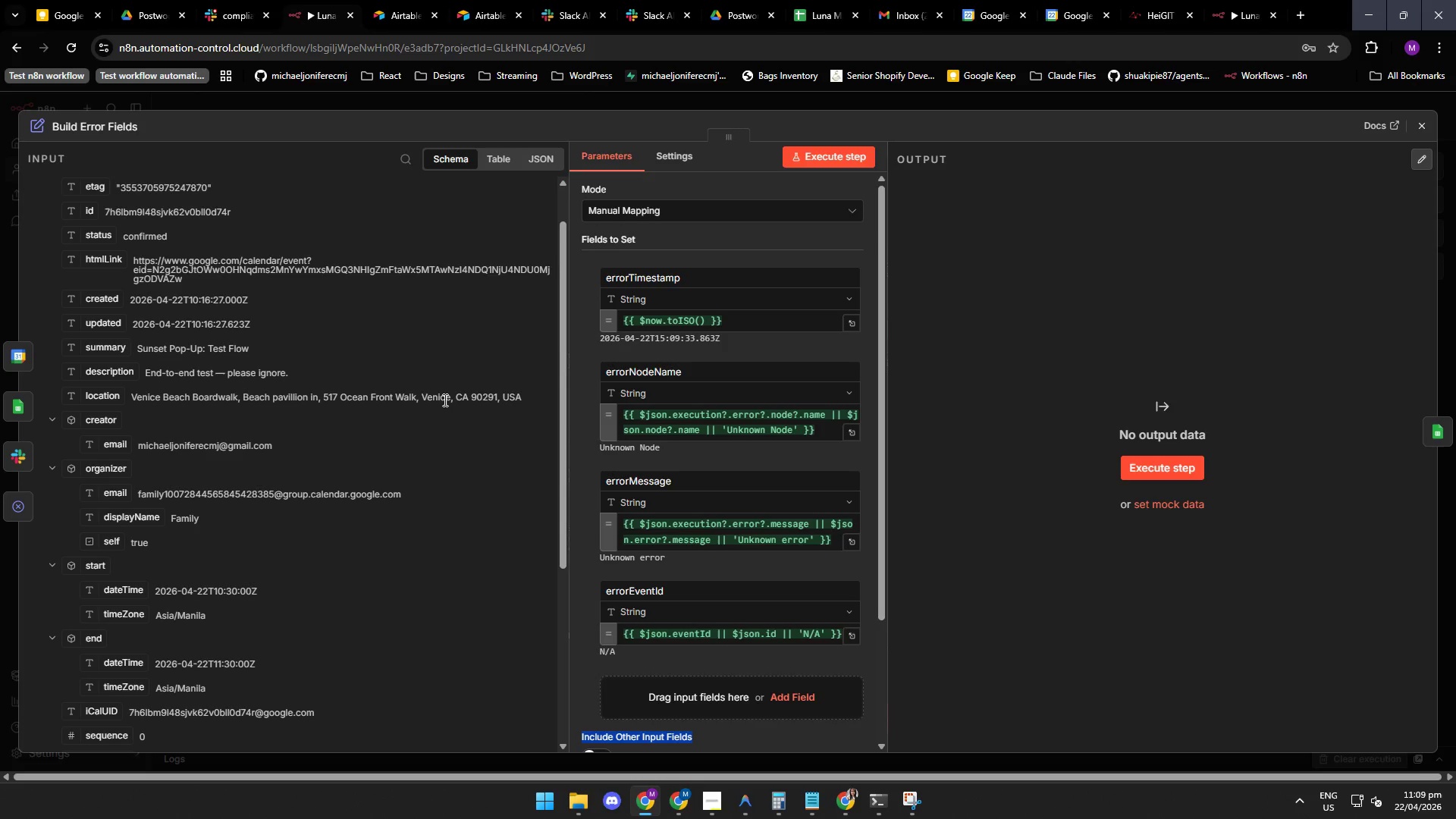 
left_click([715, 799])